 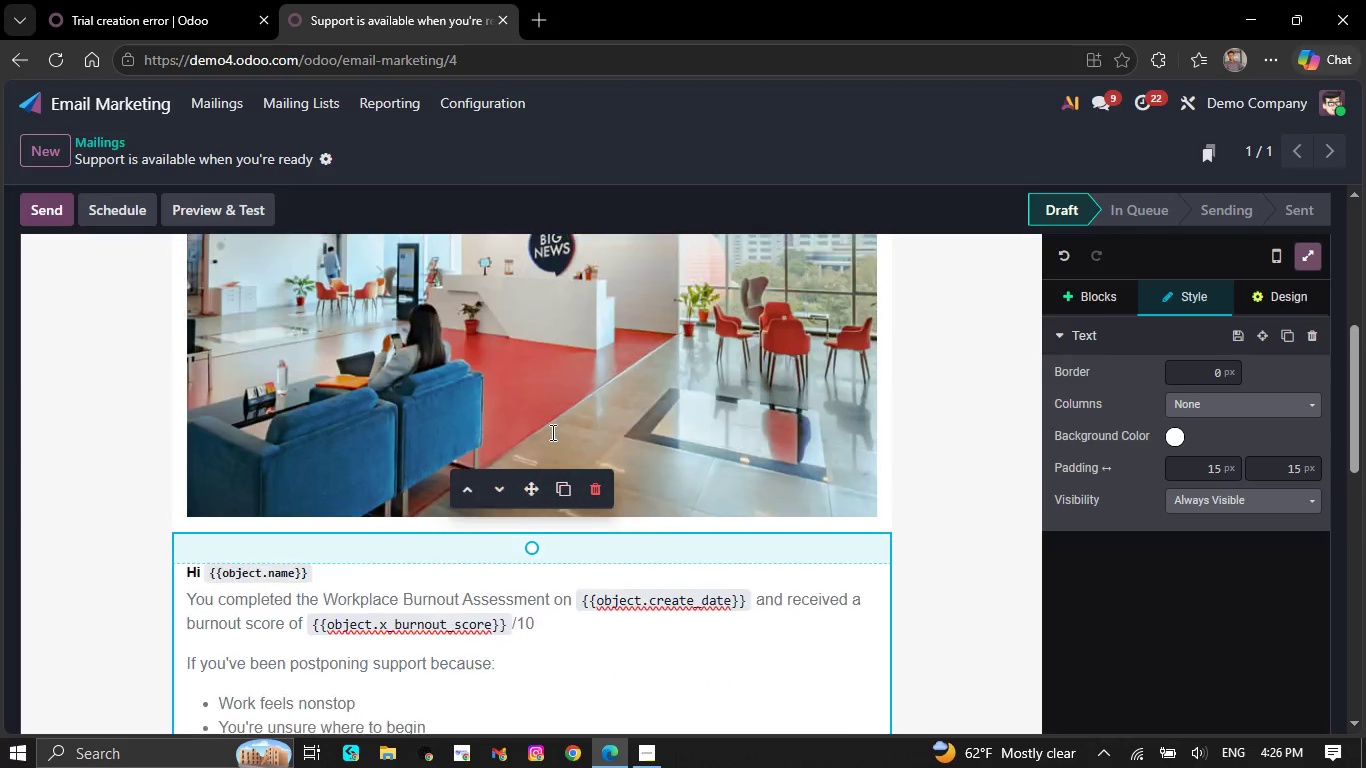 
double_click([549, 299])
 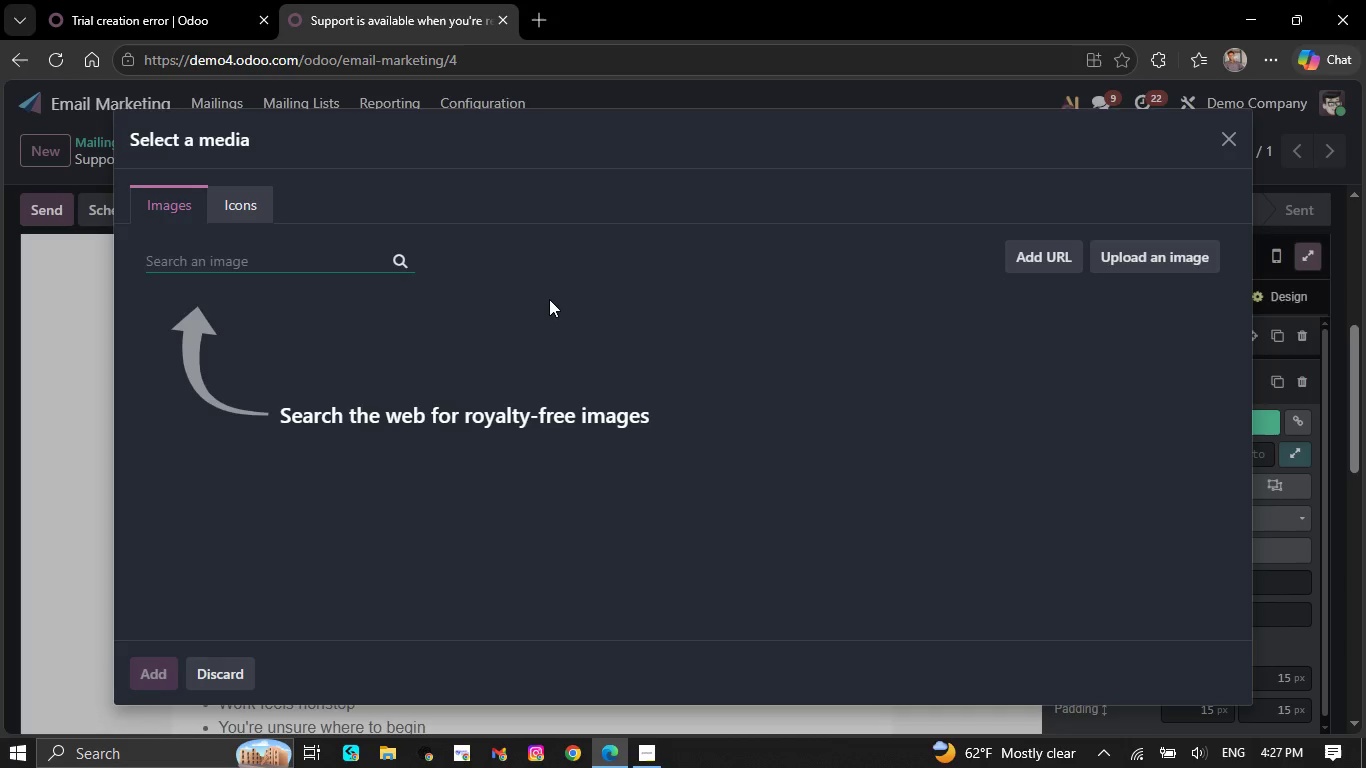 
wait(25.95)
 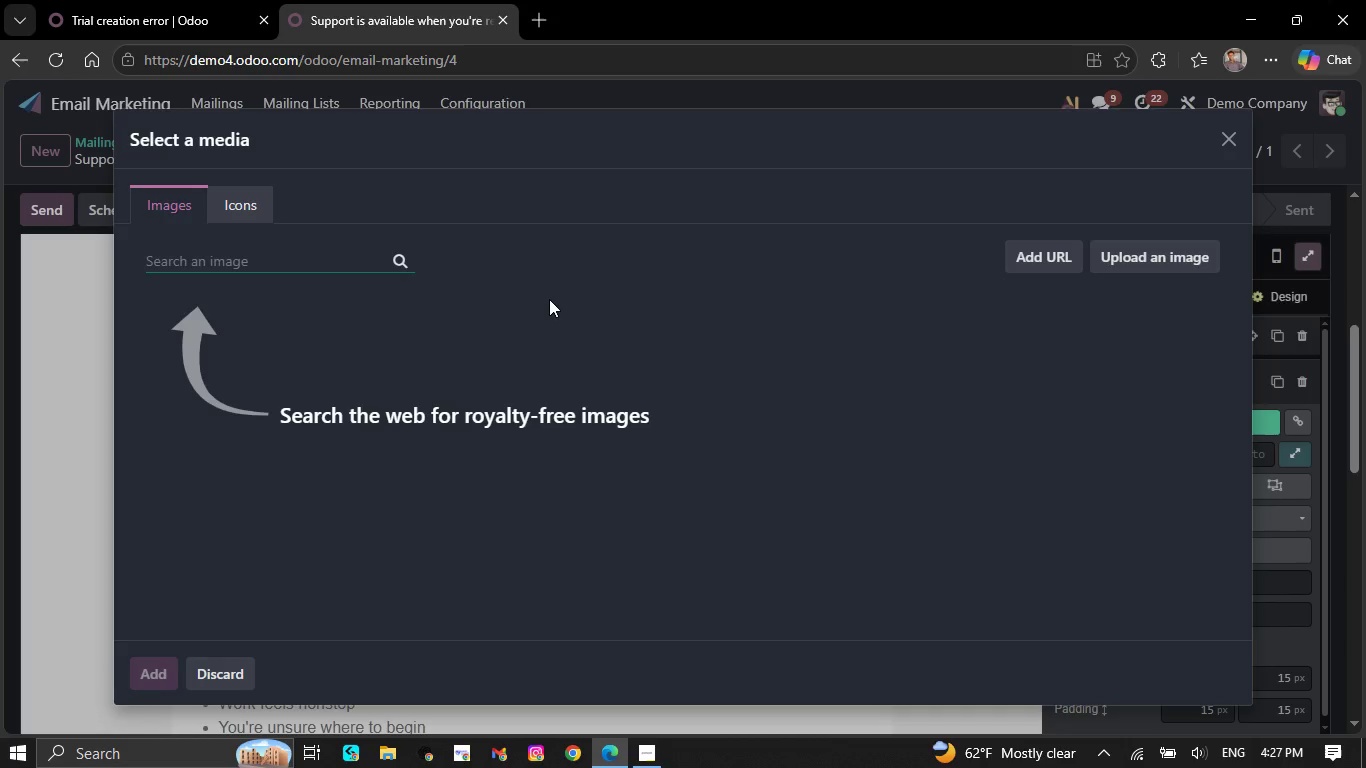 
type(professional recovery)
 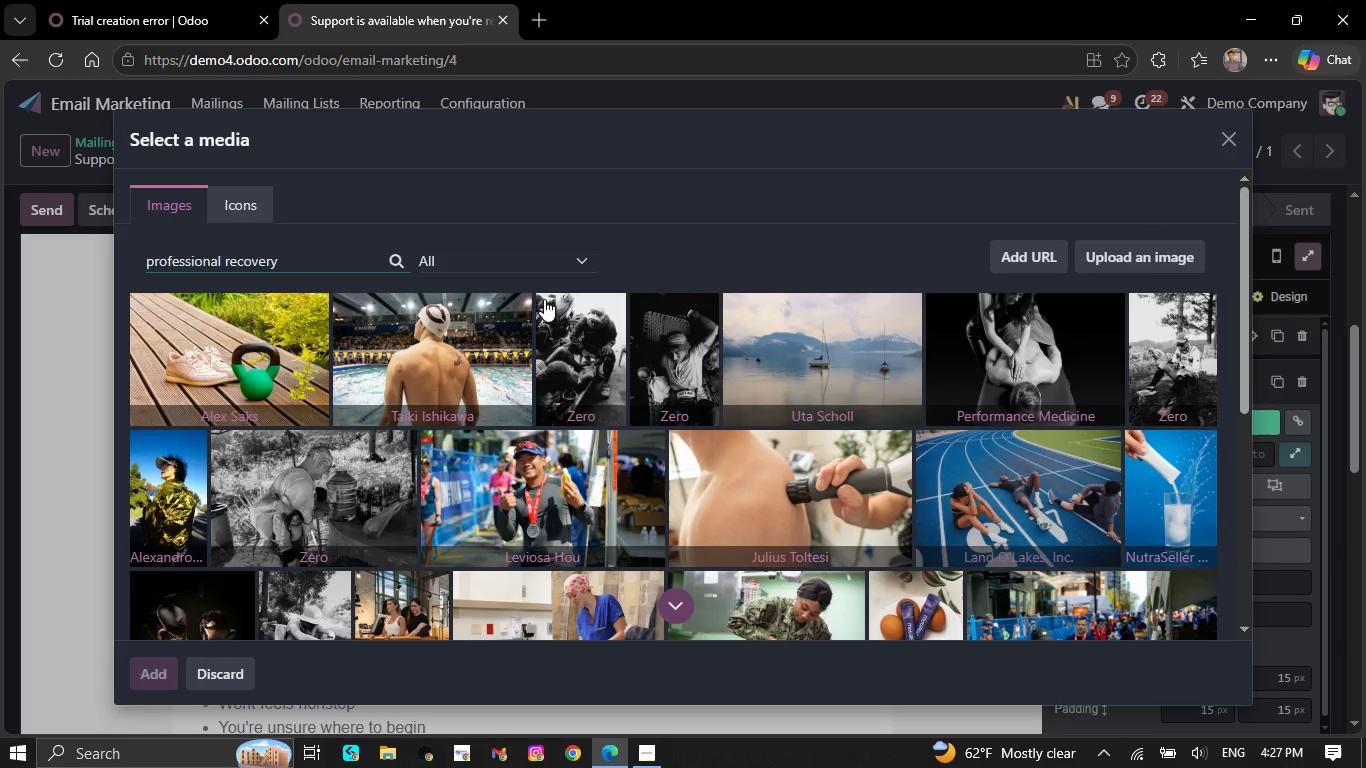 
wait(6.8)
 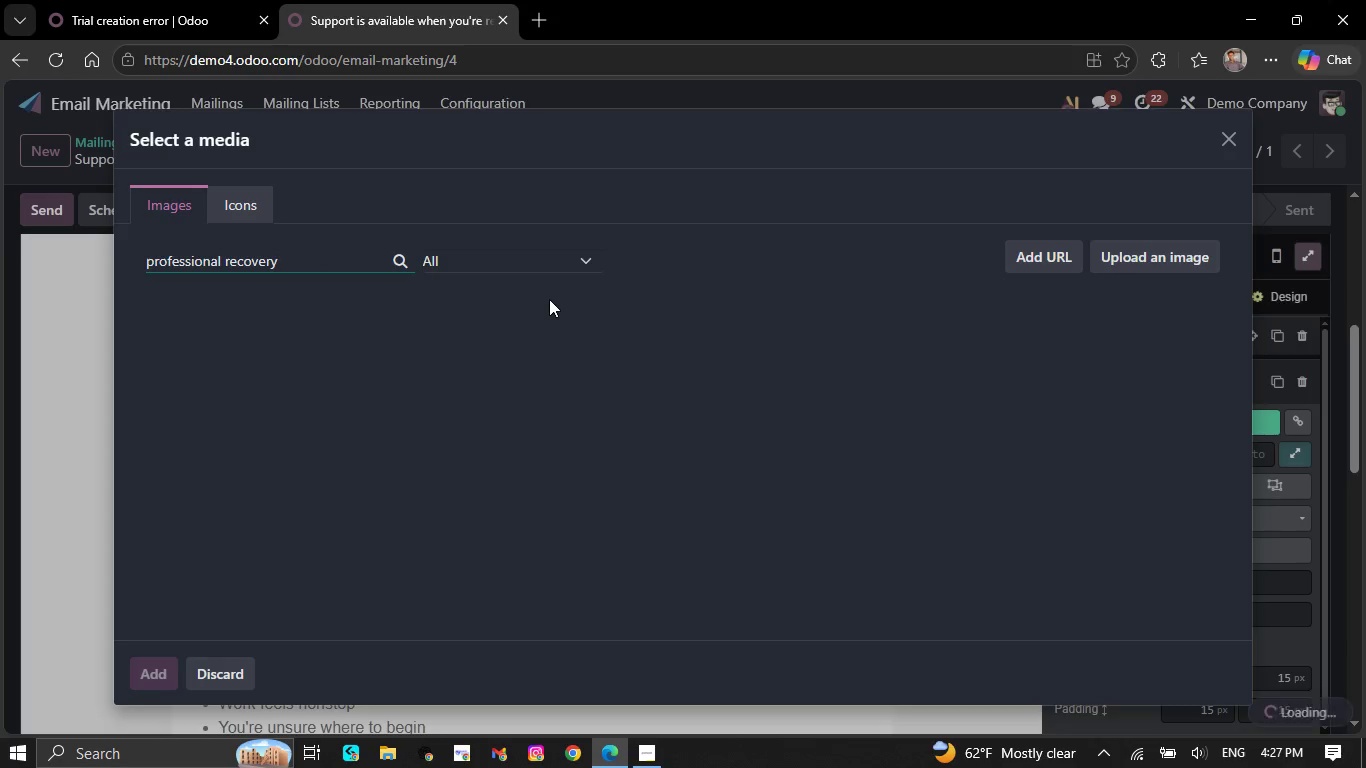 
scroll: coordinate [526, 396], scroll_direction: down, amount: 4.0
 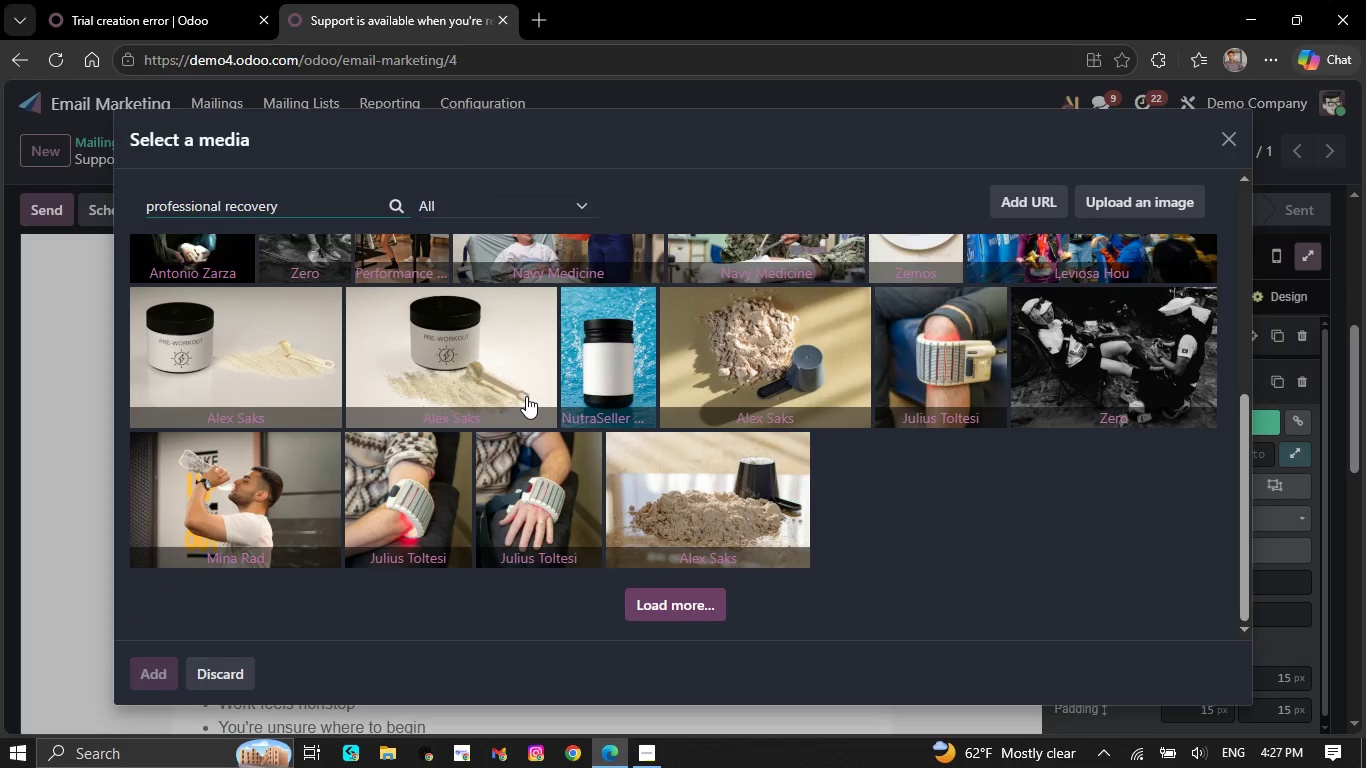 
scroll: coordinate [465, 492], scroll_direction: up, amount: 4.0
 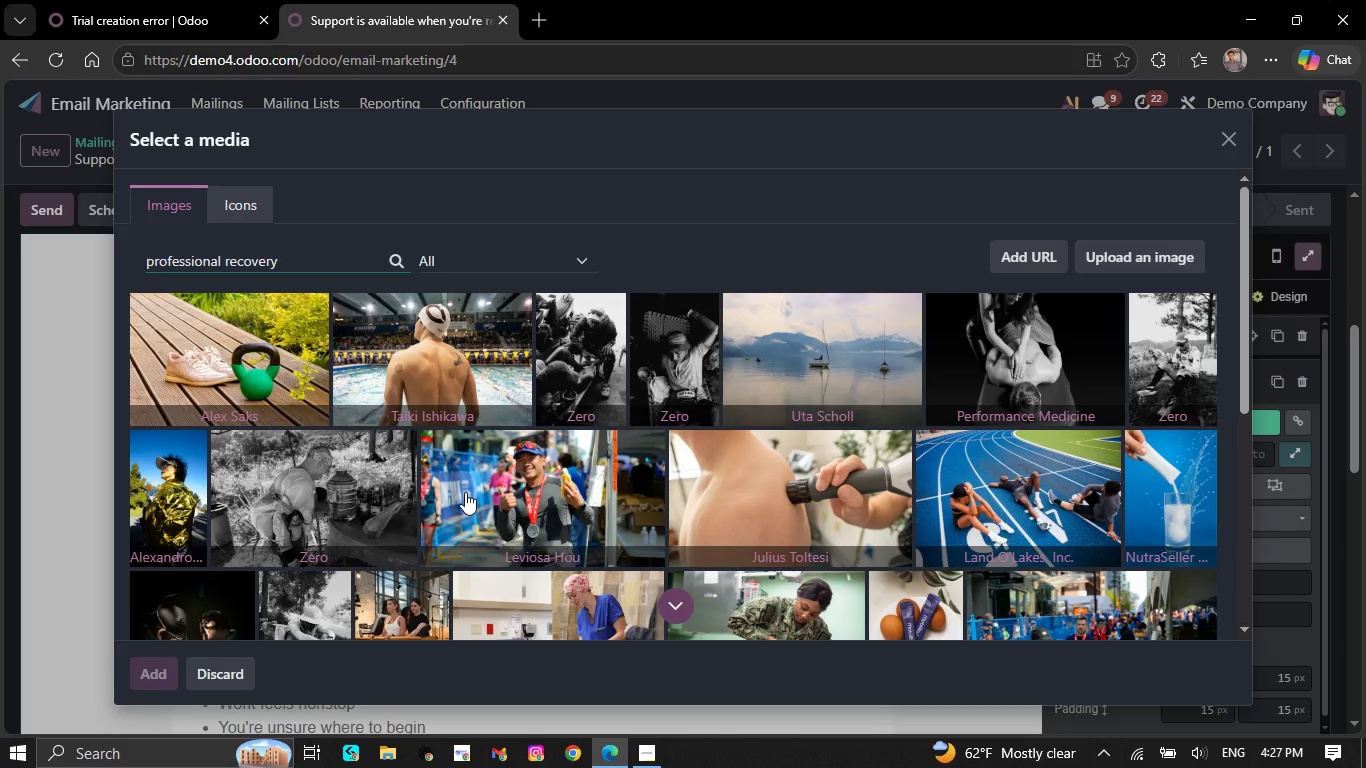 
scroll: coordinate [465, 492], scroll_direction: none, amount: 0.0
 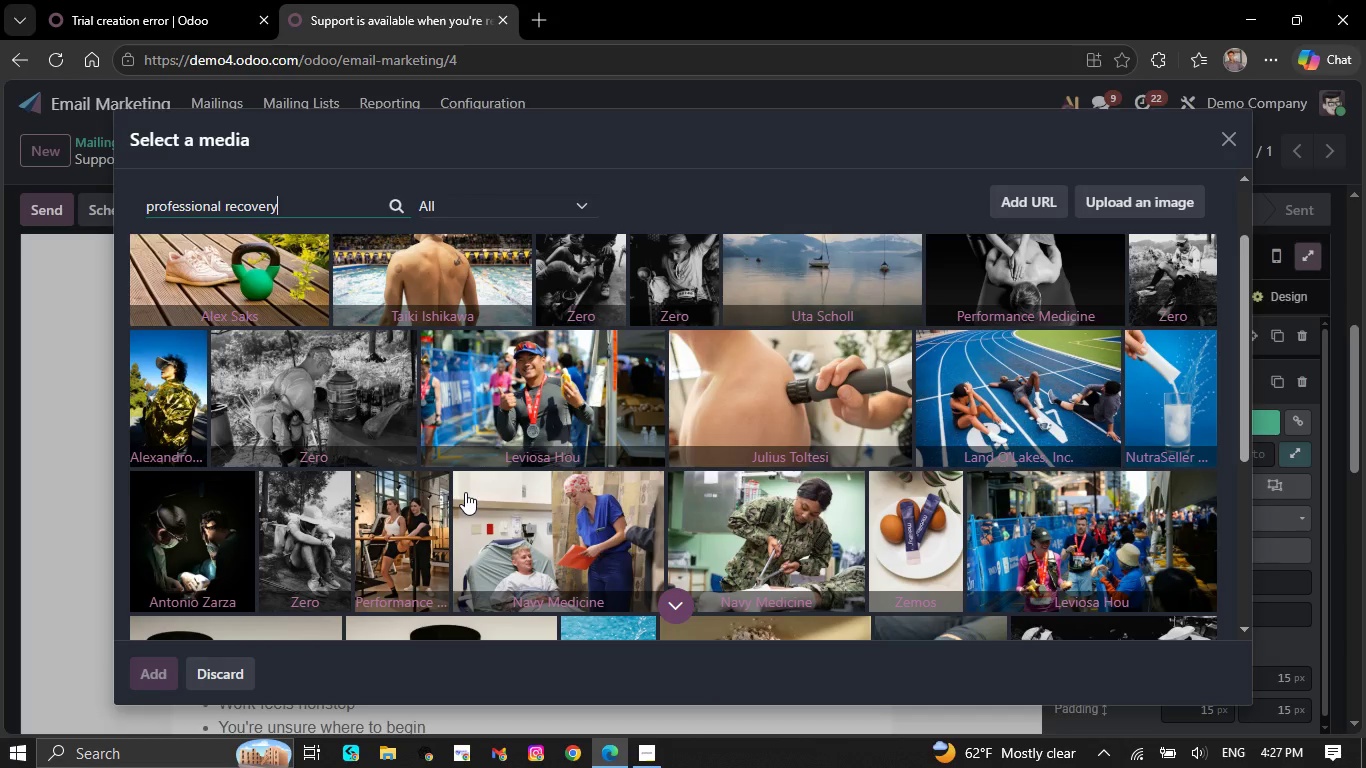 
scroll: coordinate [465, 492], scroll_direction: down, amount: 3.0
 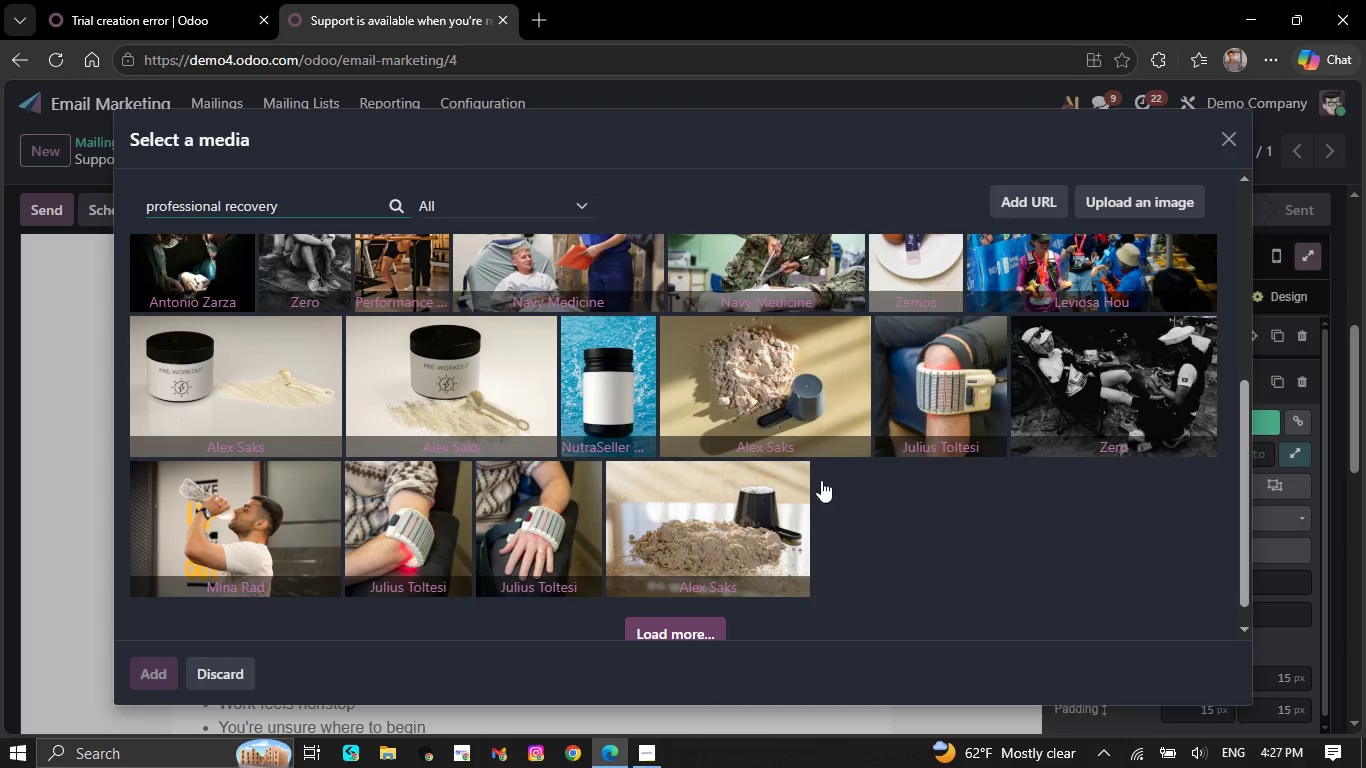 
left_click([1105, 391])
 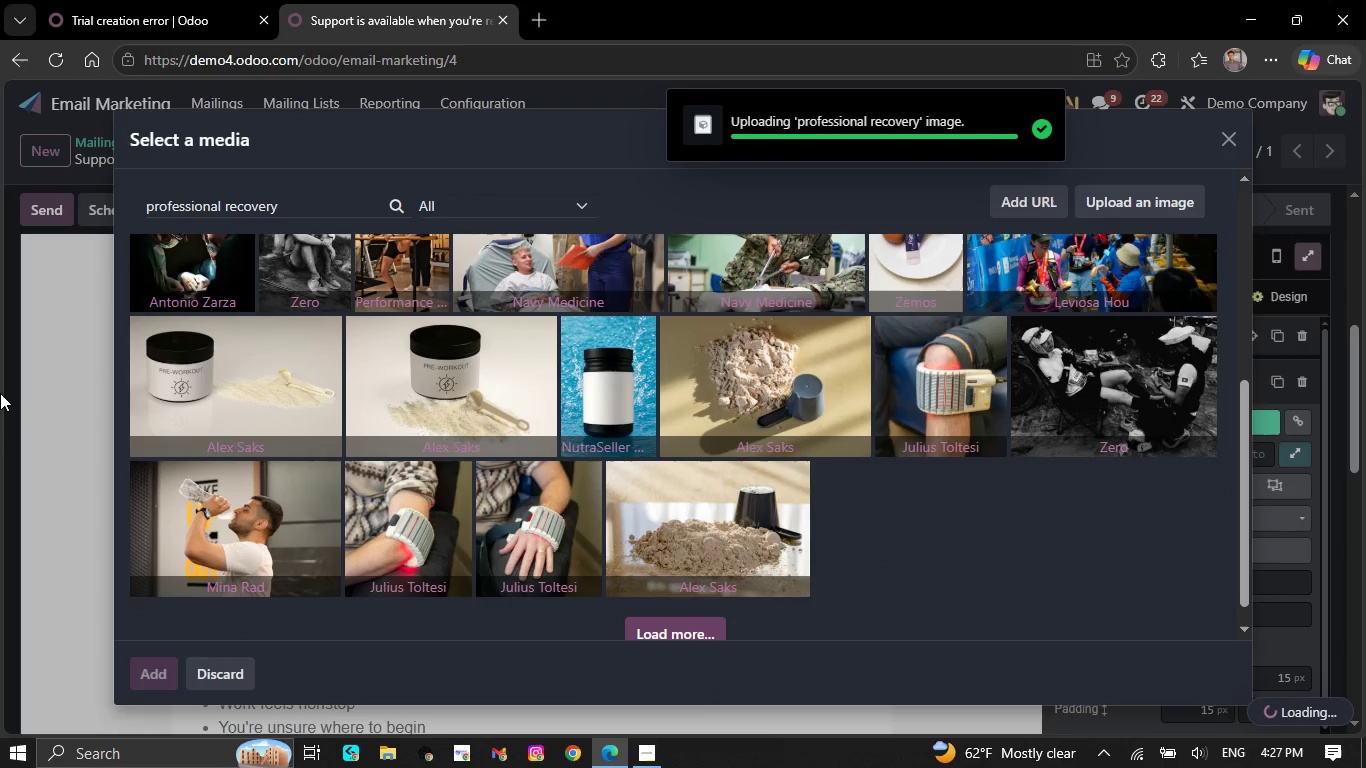 
left_click([52, 383])
 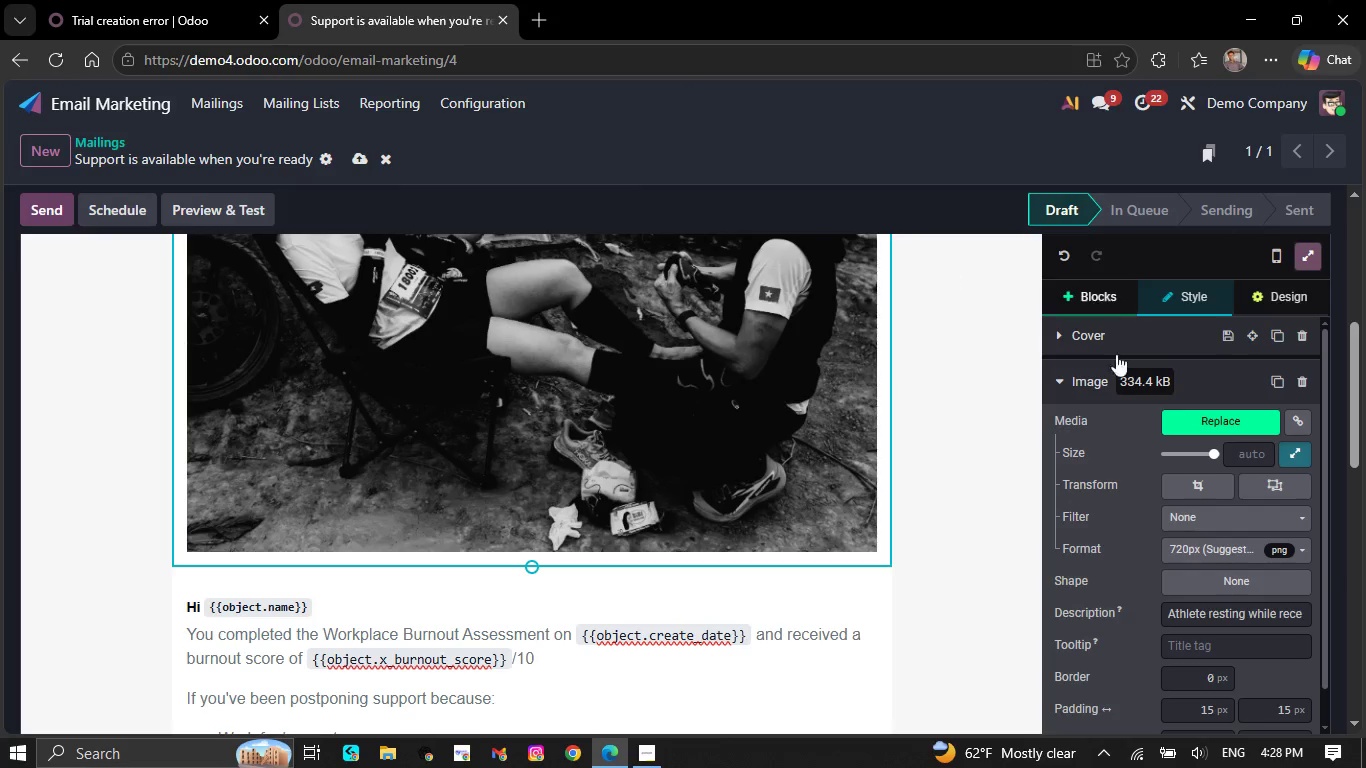 
left_click([1275, 255])
 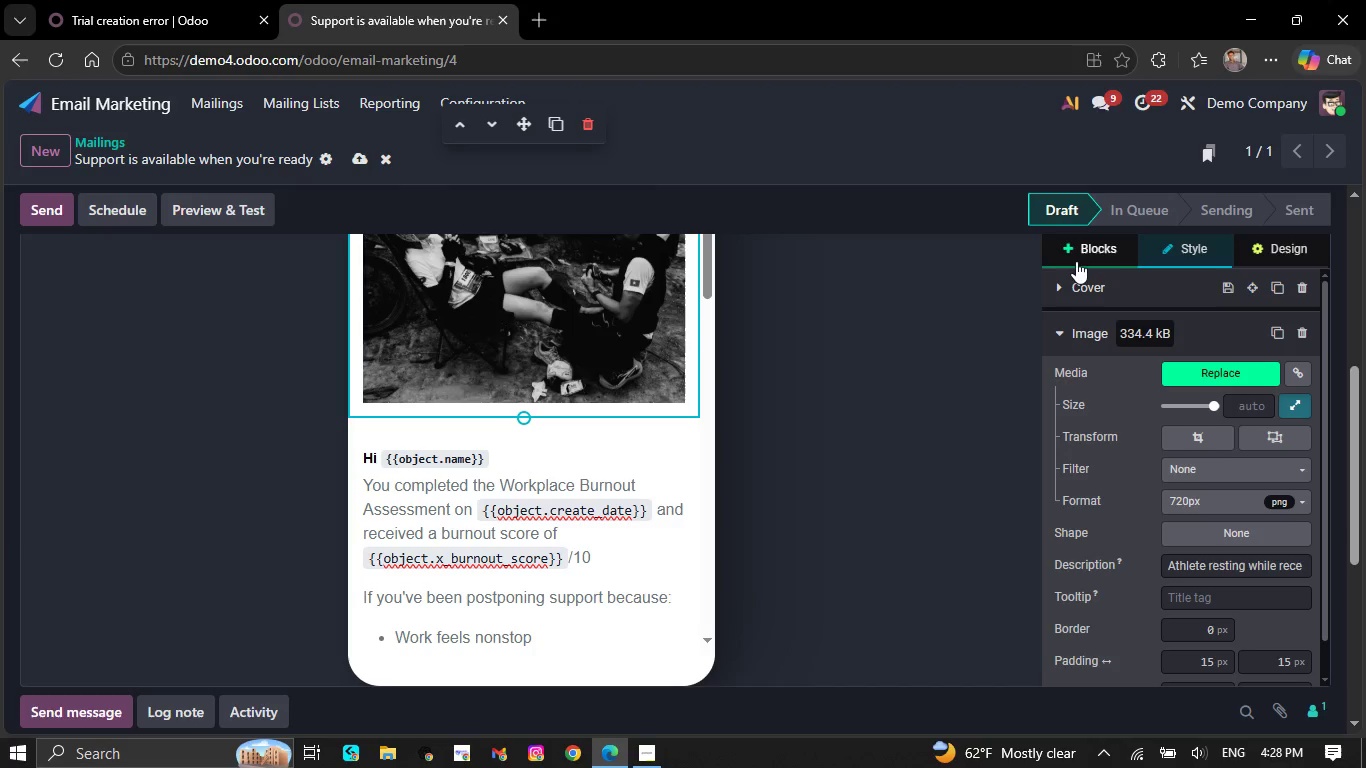 
left_click([1091, 253])
 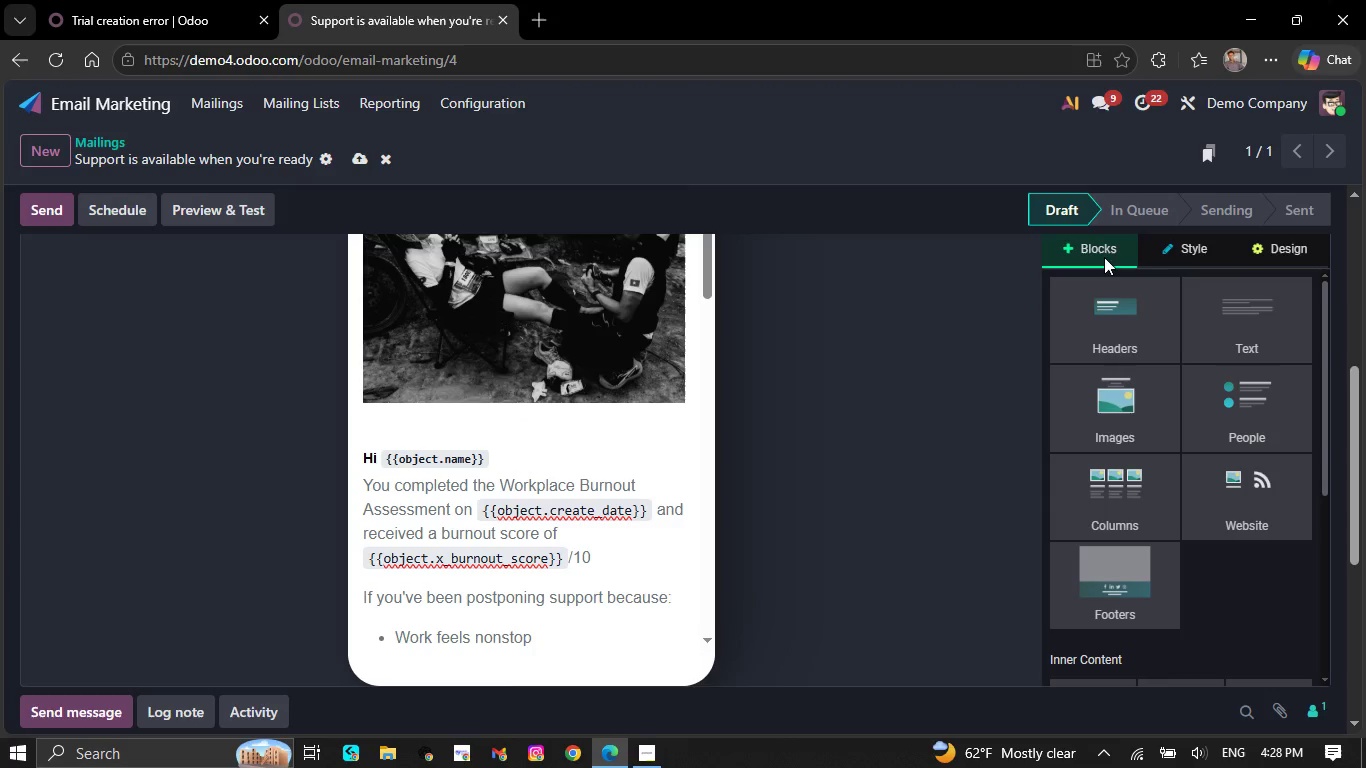 
scroll: coordinate [1183, 308], scroll_direction: up, amount: 4.0
 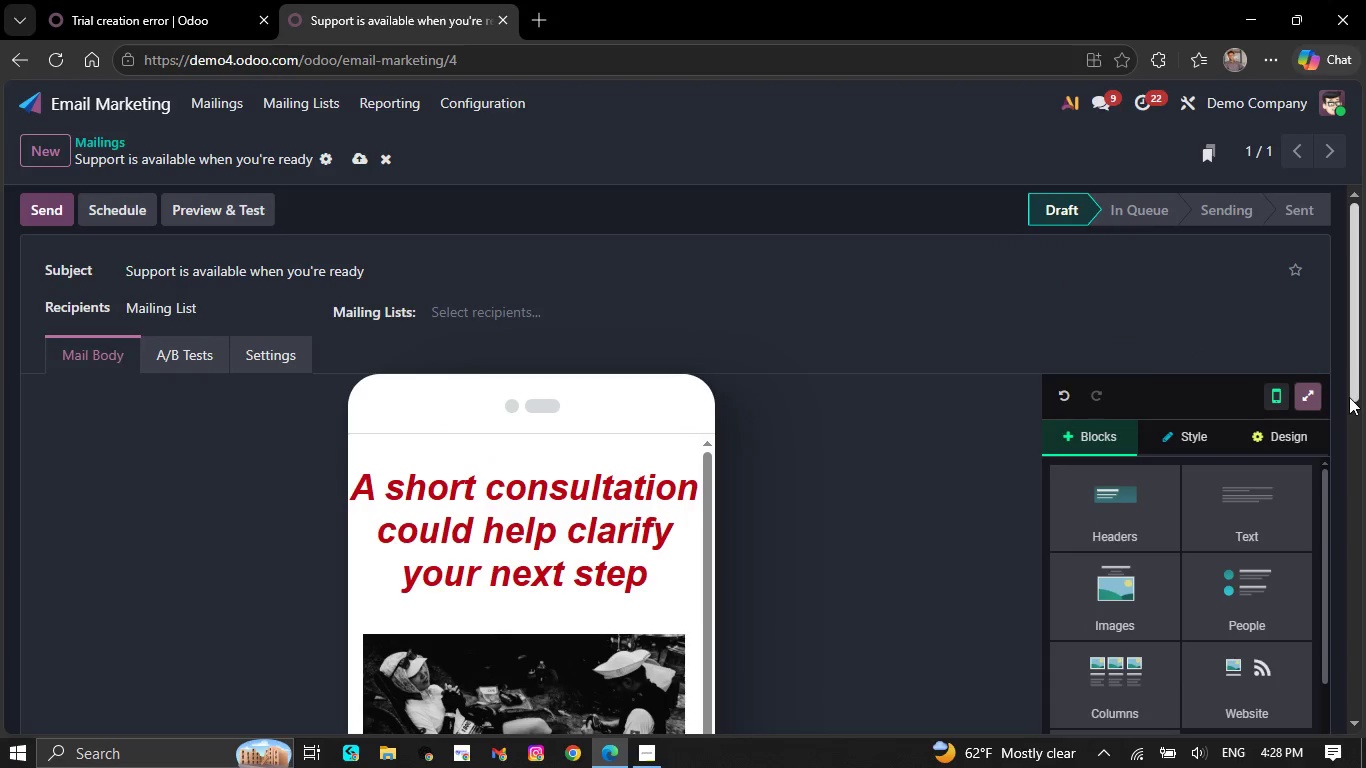 
left_click([1311, 397])
 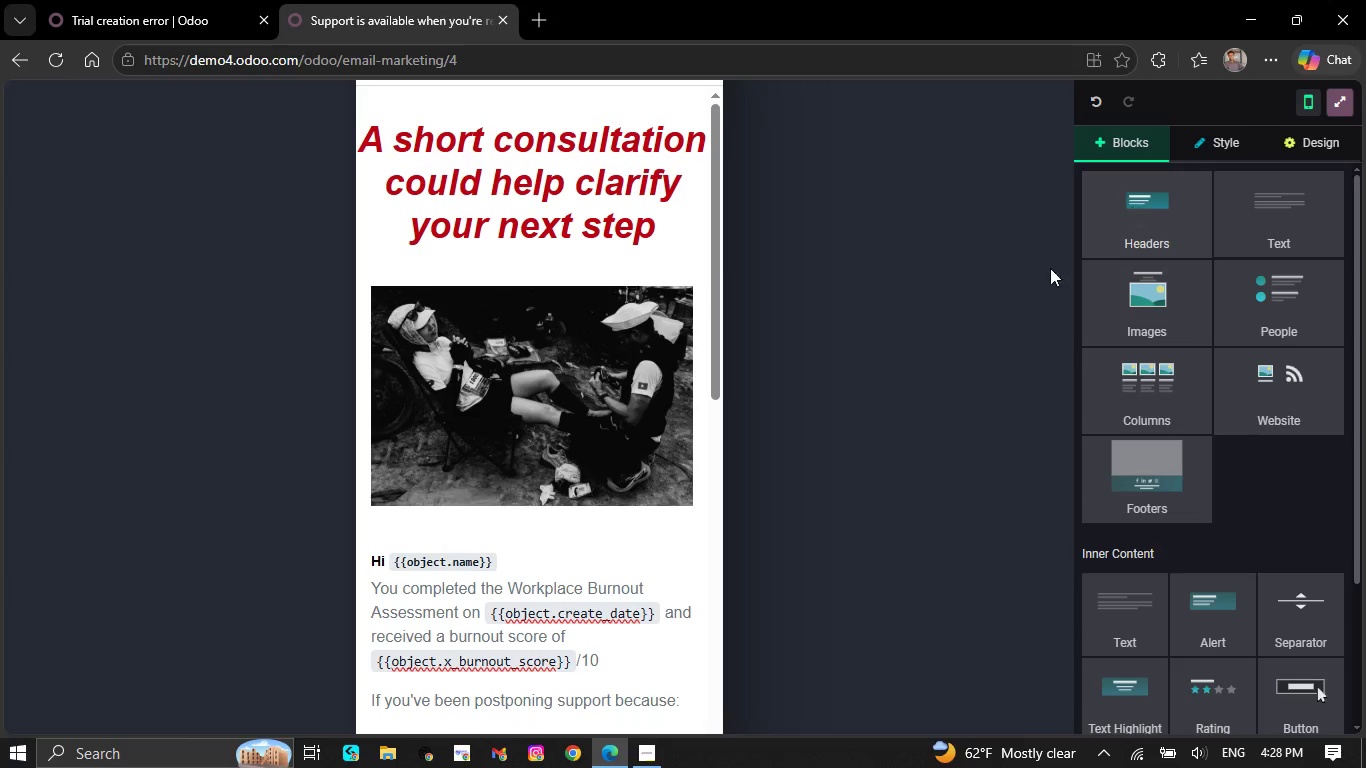 
scroll: coordinate [578, 426], scroll_direction: down, amount: 13.0
 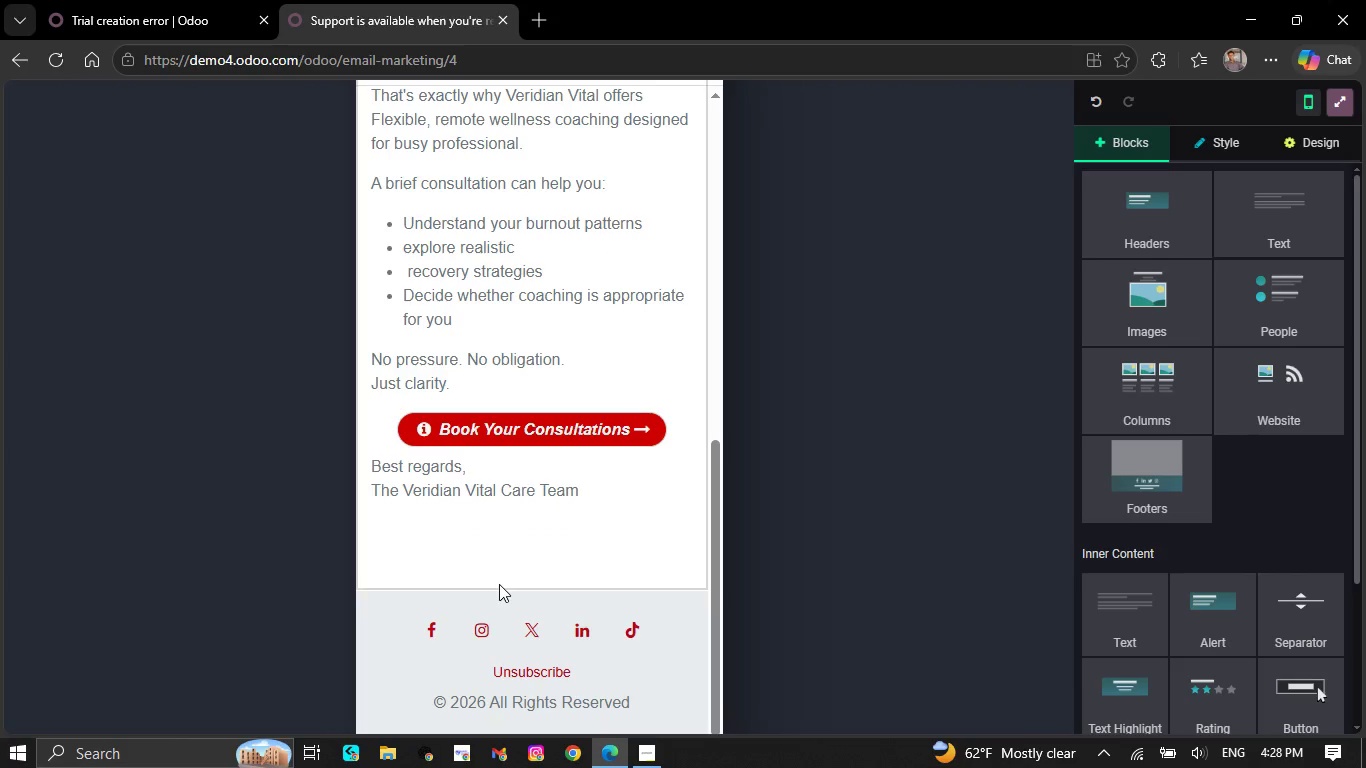 
left_click([499, 546])
 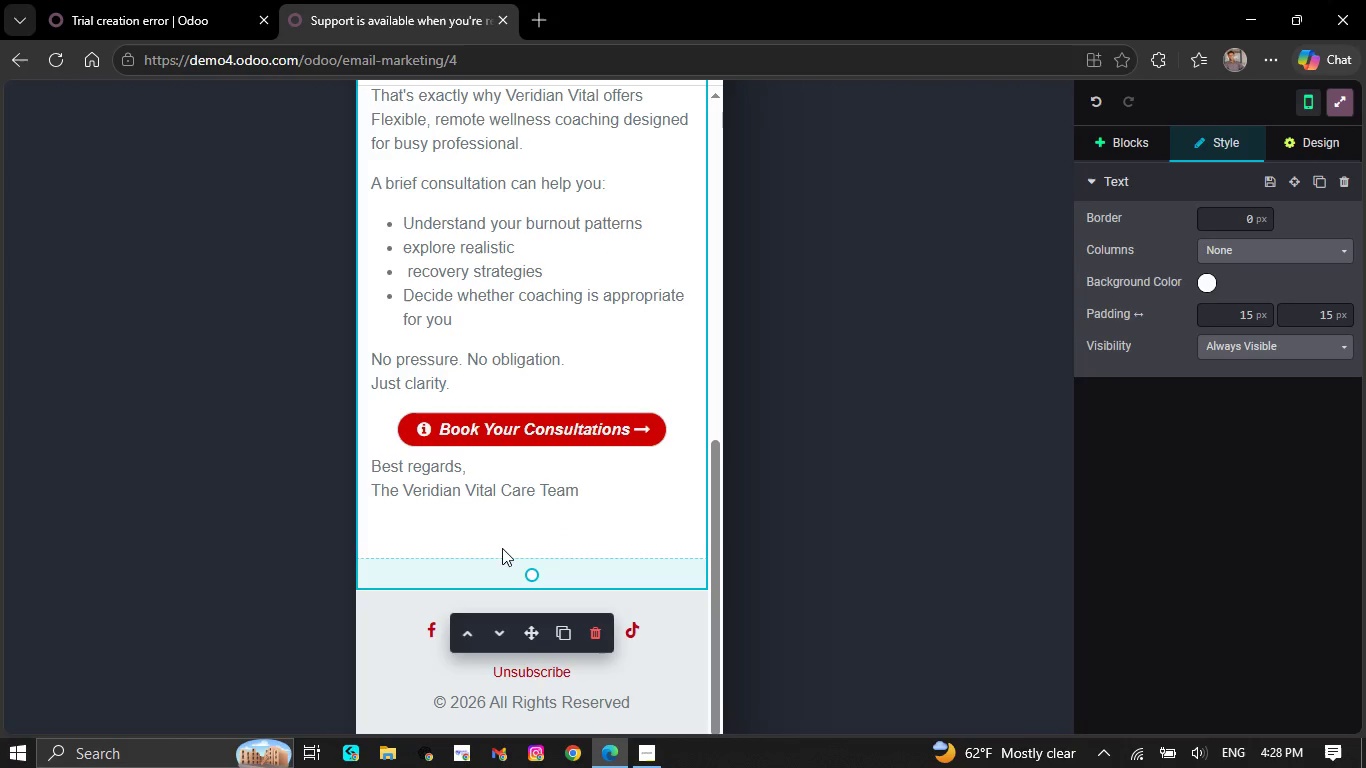 
left_click([502, 540])
 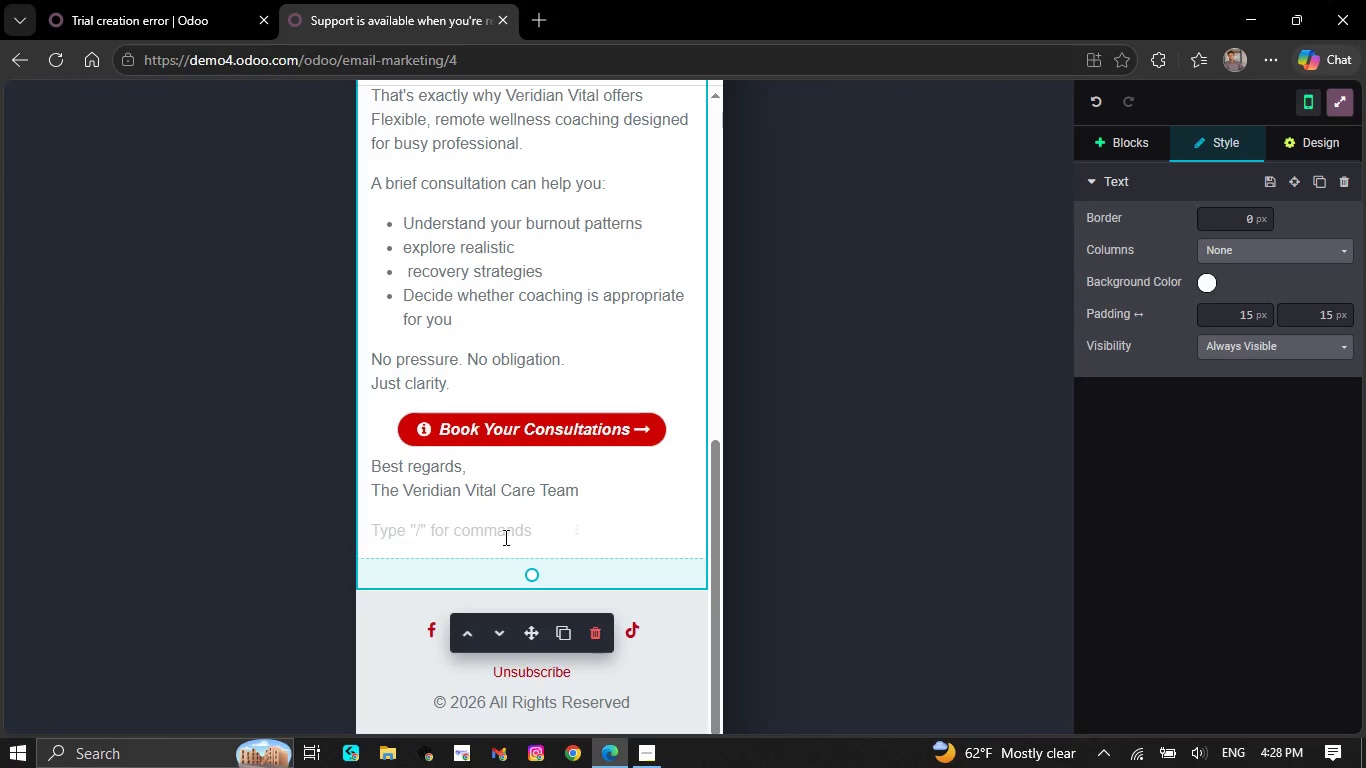 
key(Backspace)
 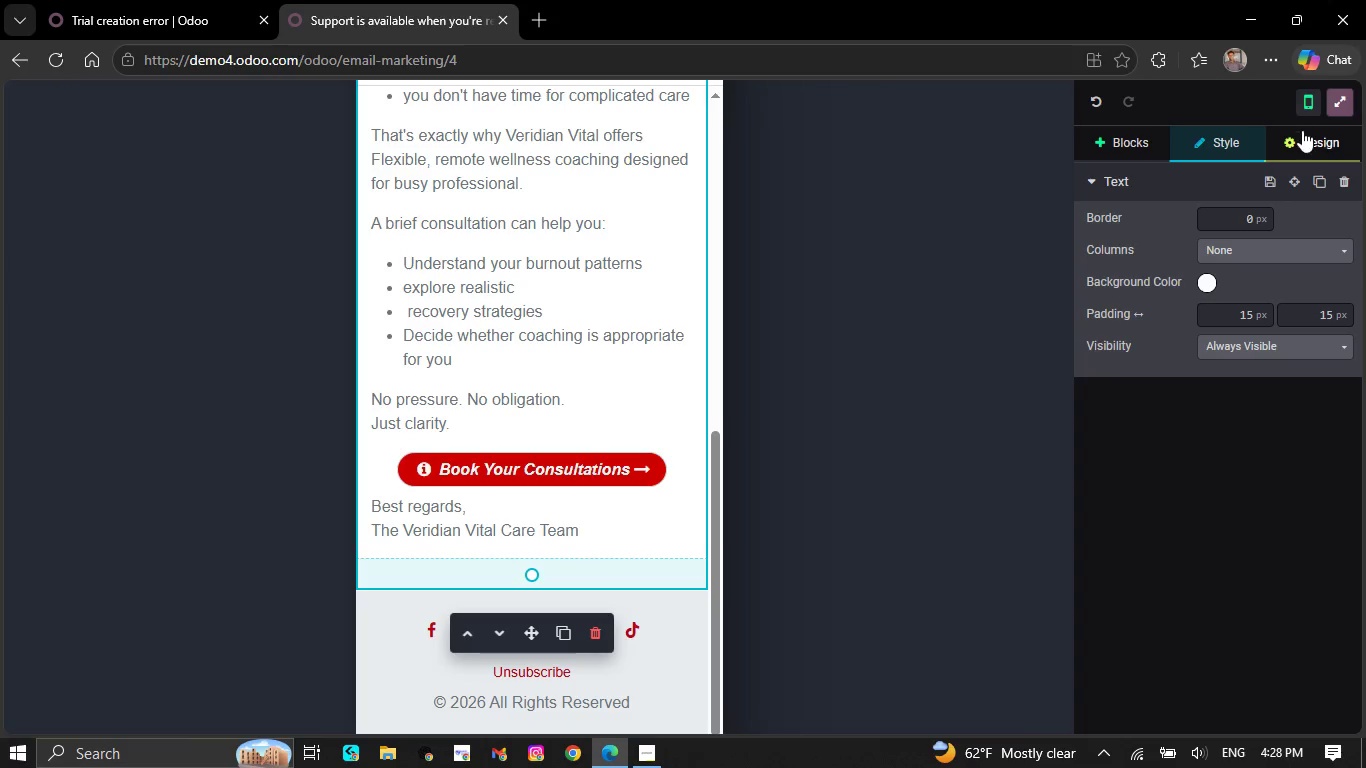 
left_click([1314, 100])
 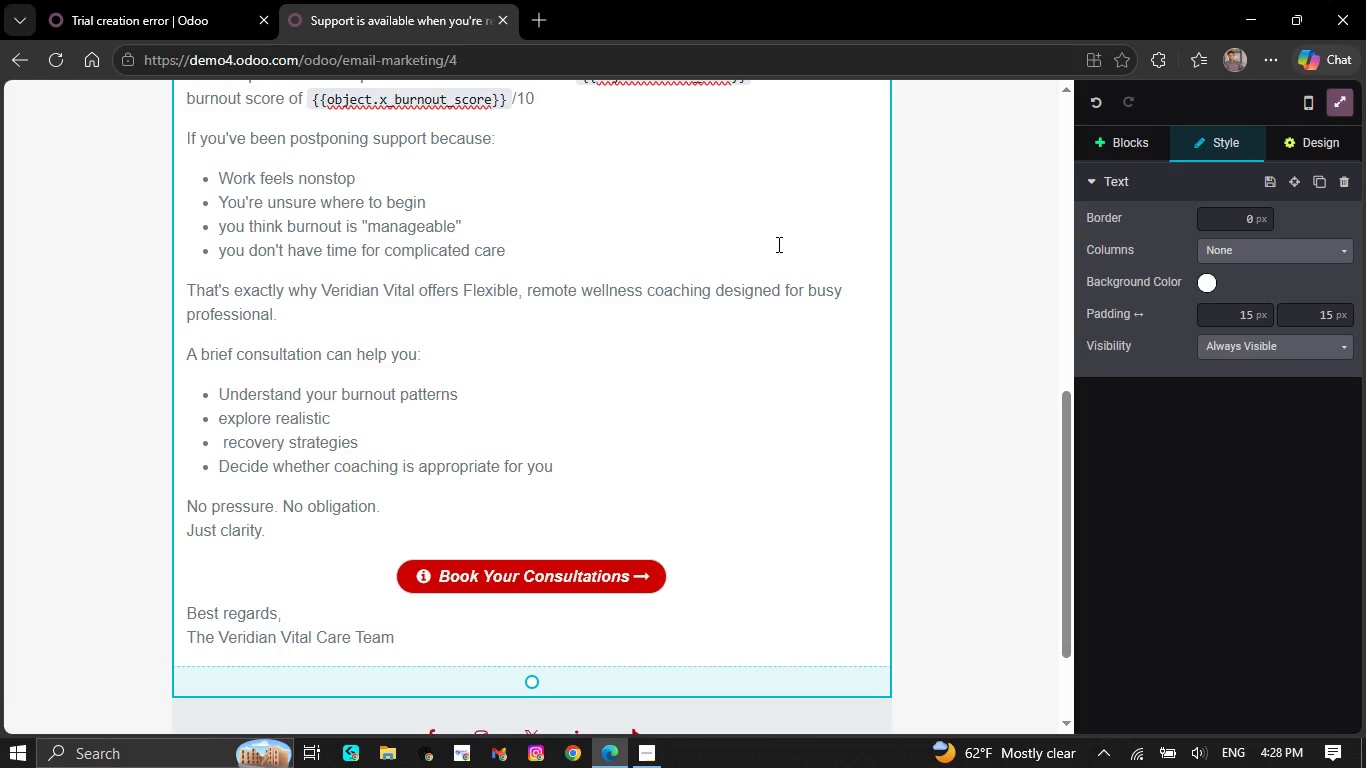 
key(Control+Minus)
 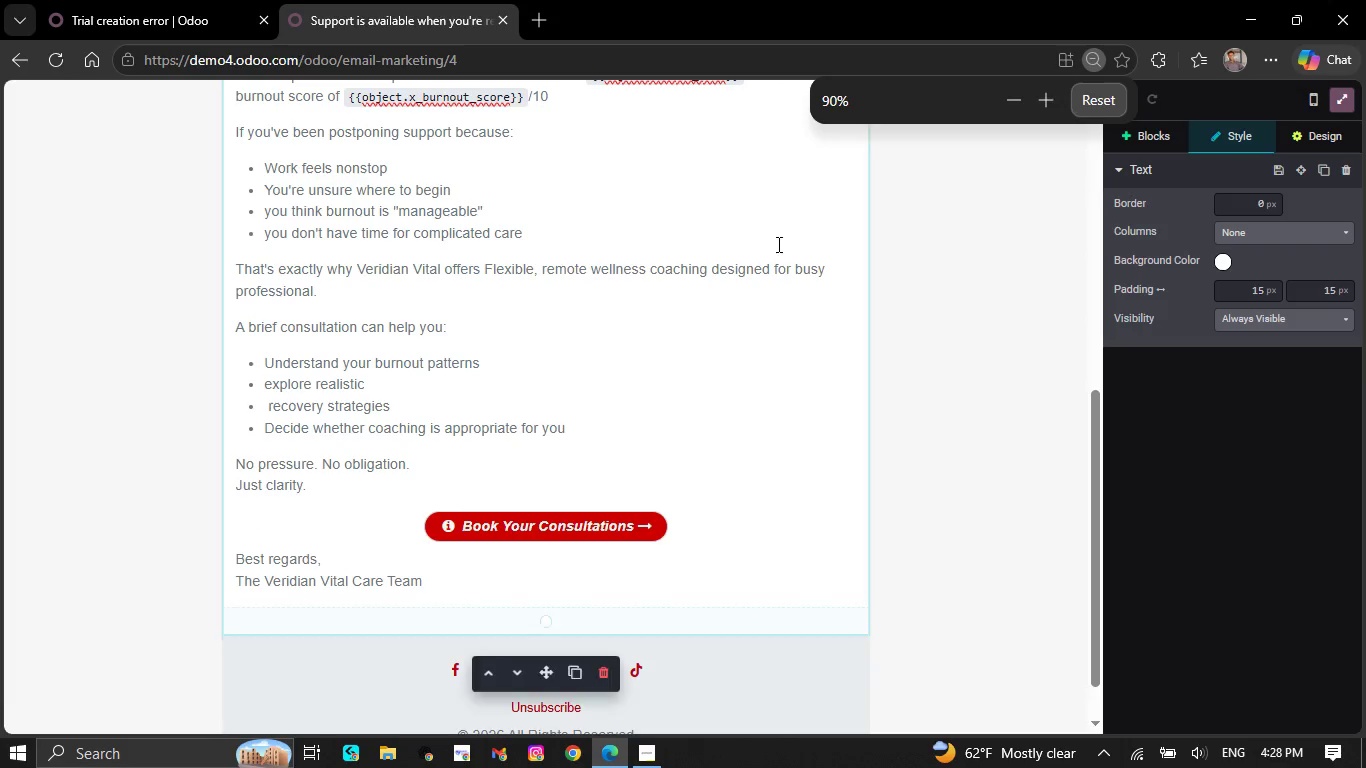 
key(Control+Minus)
 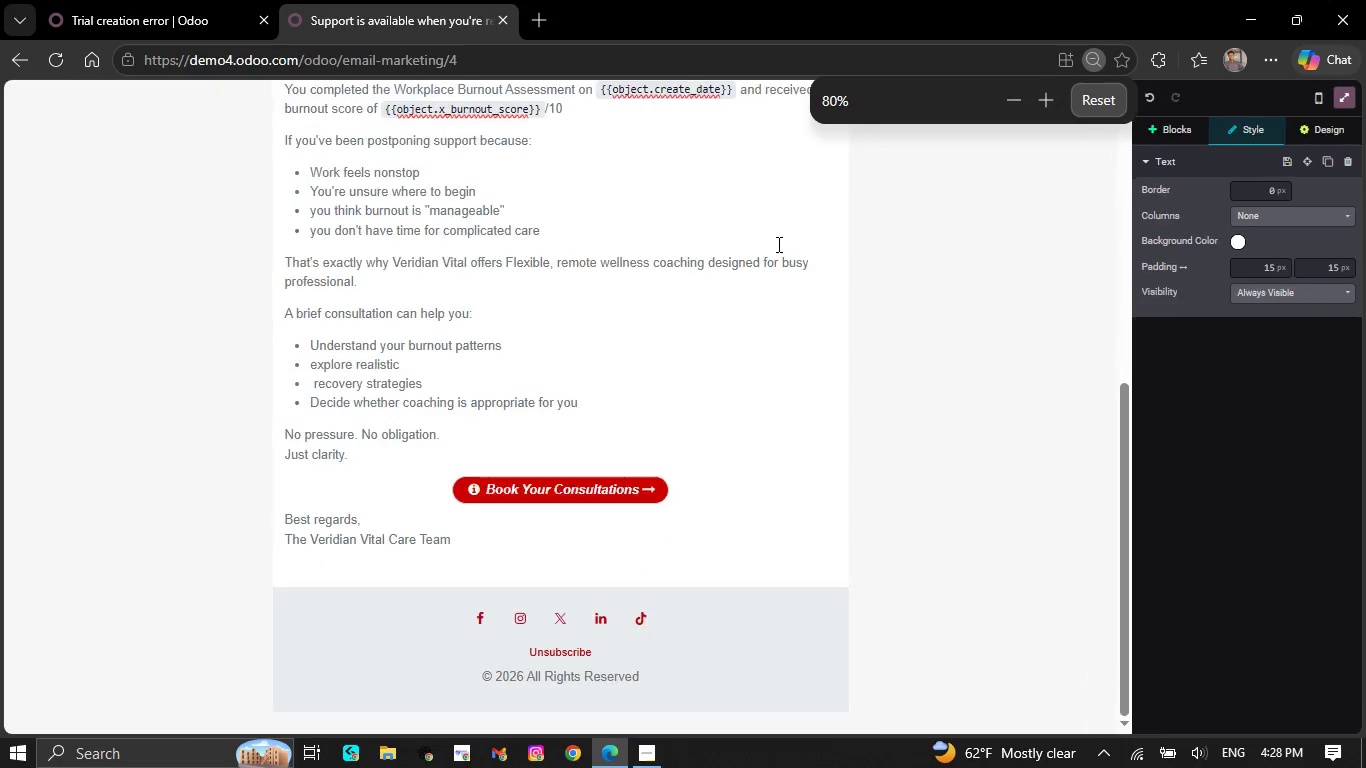 
key(Control+Minus)
 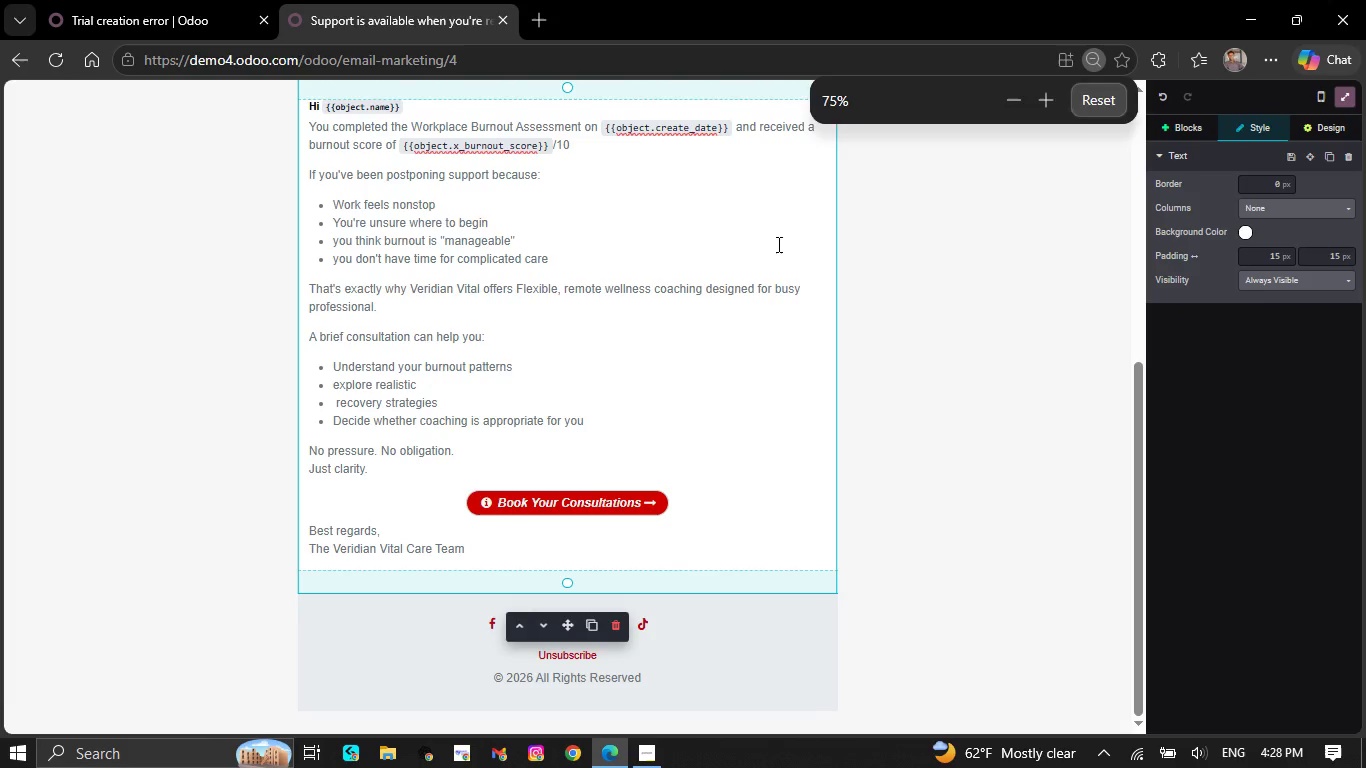 
key(Control+Minus)
 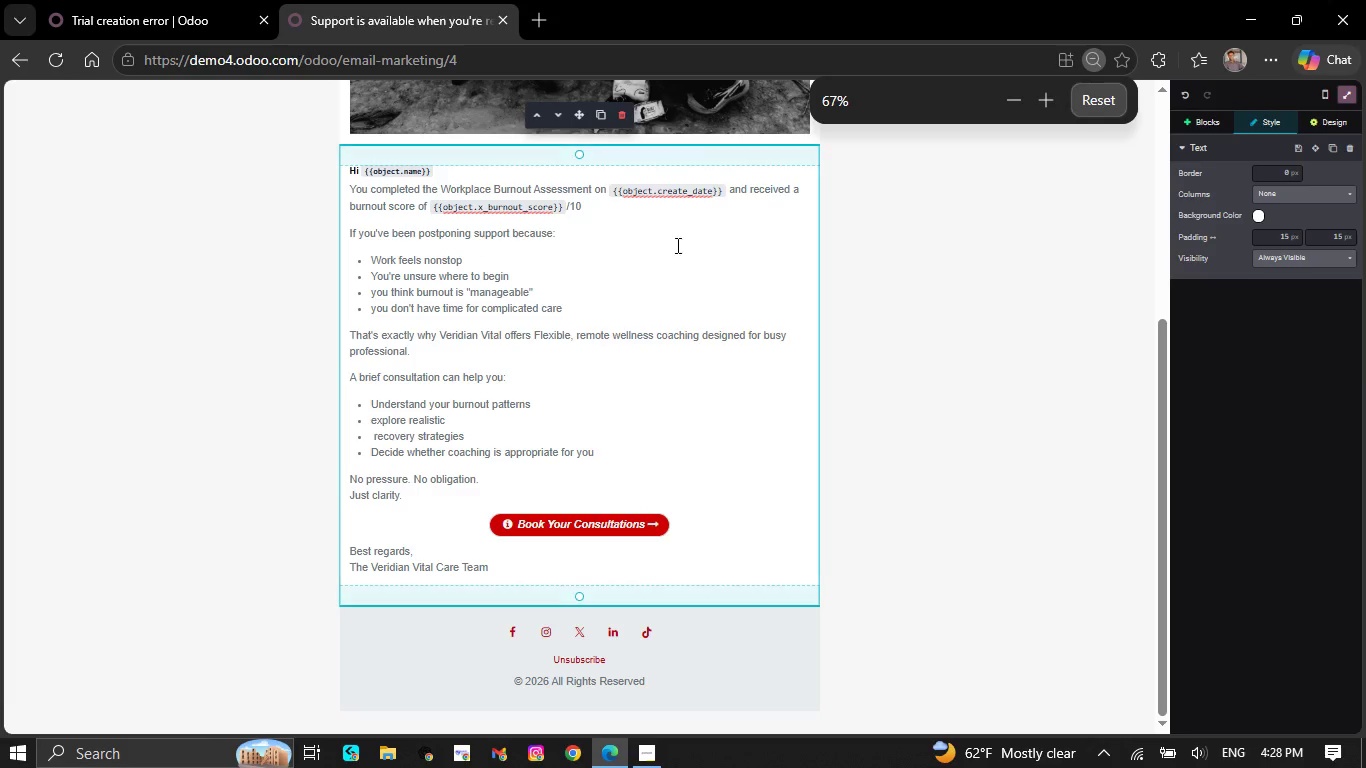 
scroll: coordinate [809, 425], scroll_direction: up, amount: 4.0
 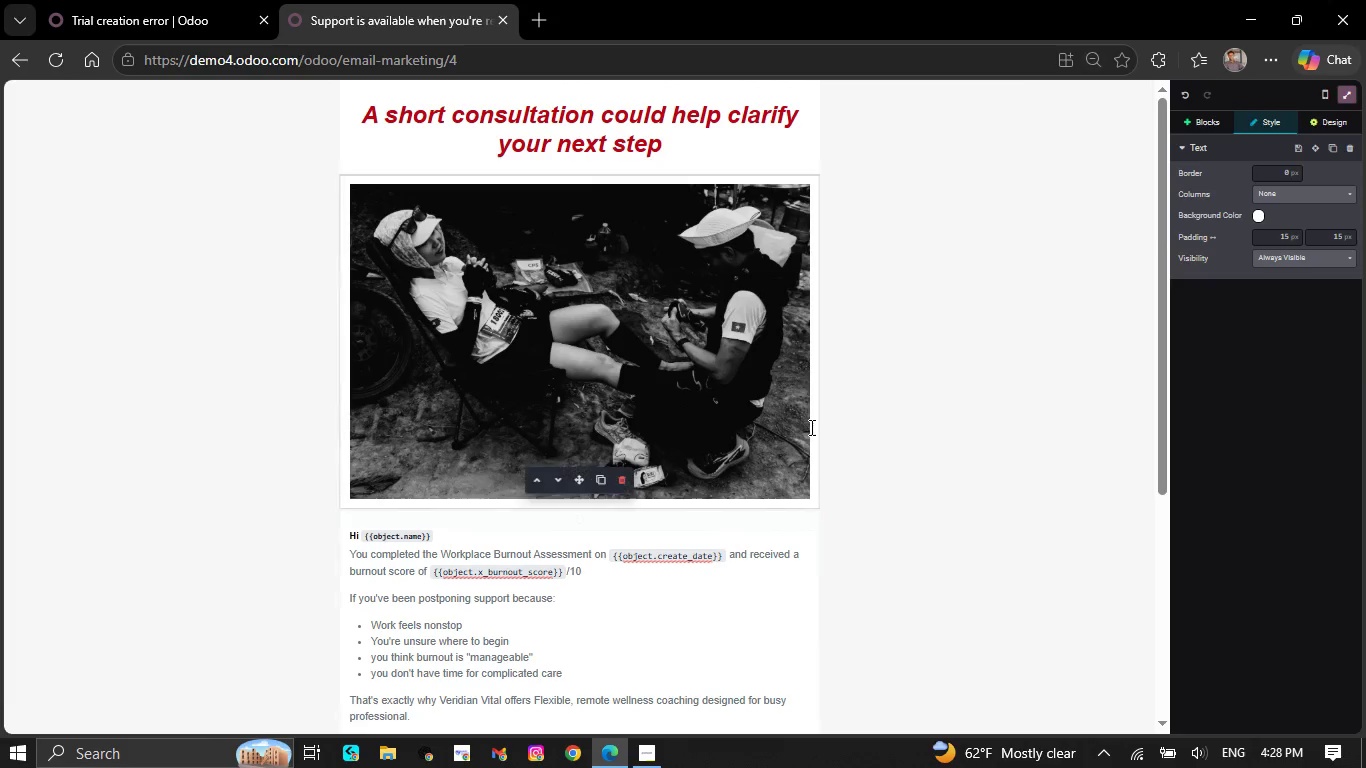 
key(Control+Minus)
 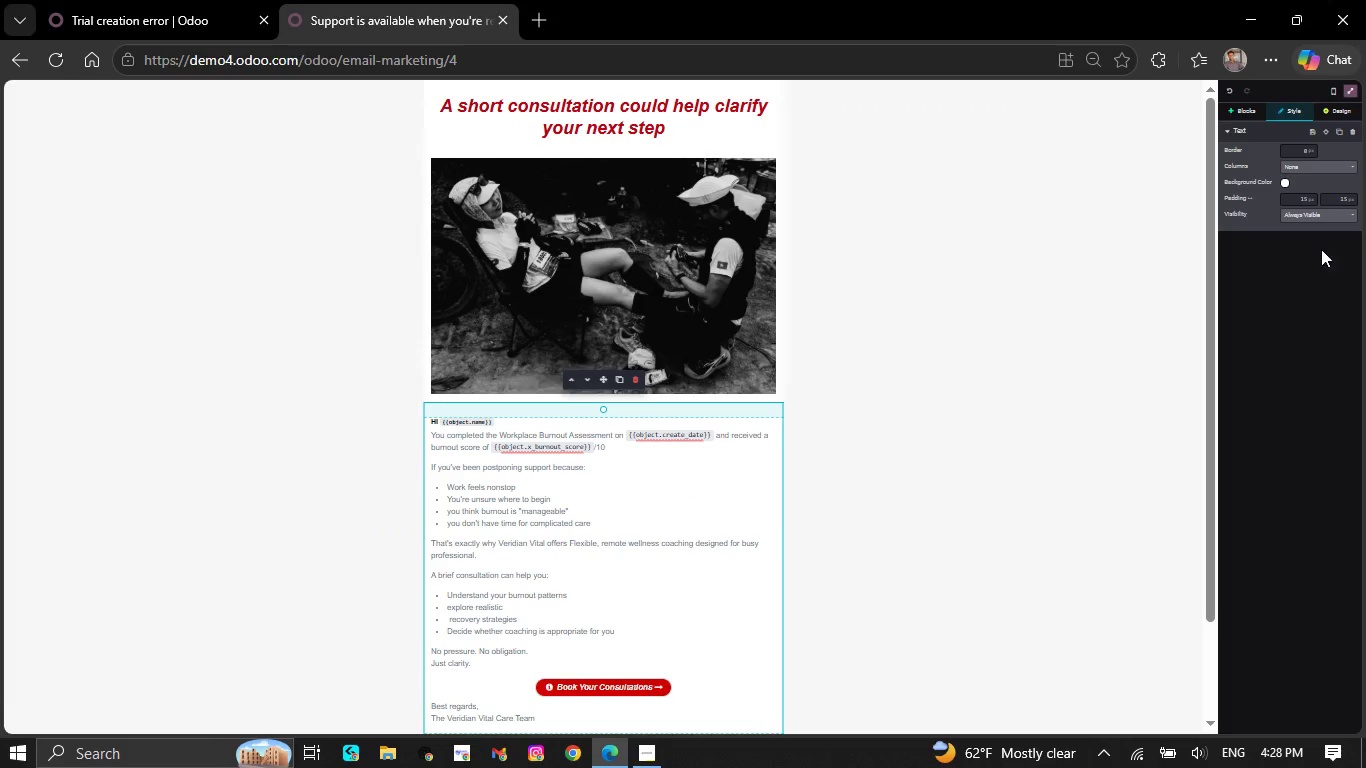 
left_click([1272, 62])
 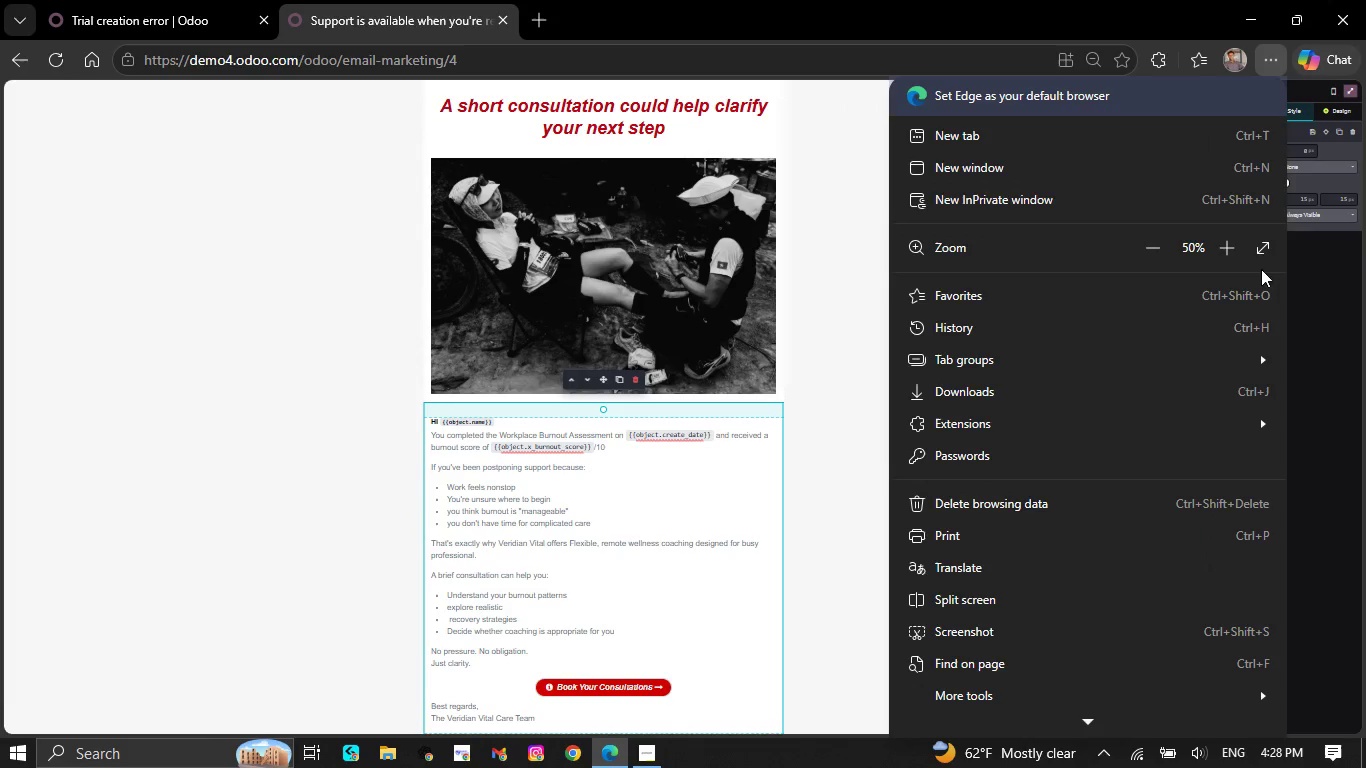 
left_click([1257, 245])
 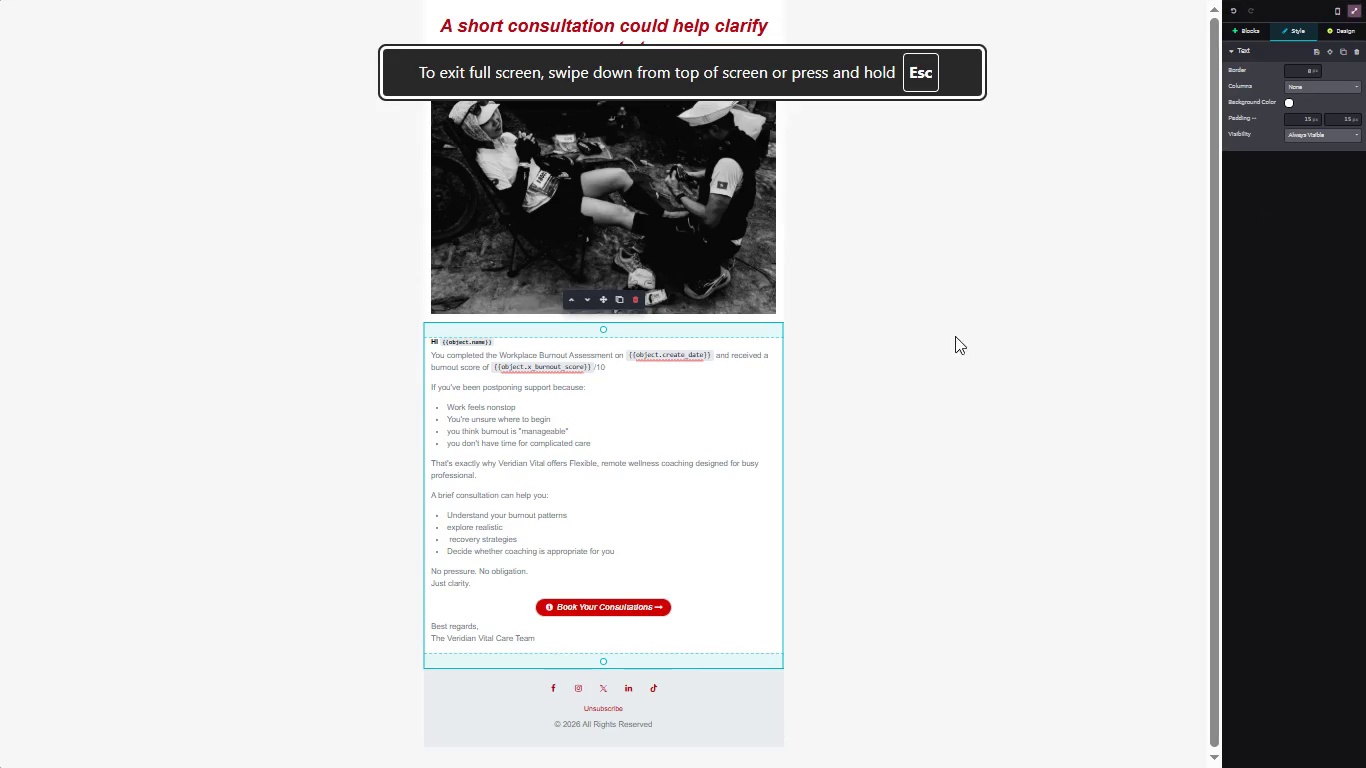 
left_click([946, 325])
 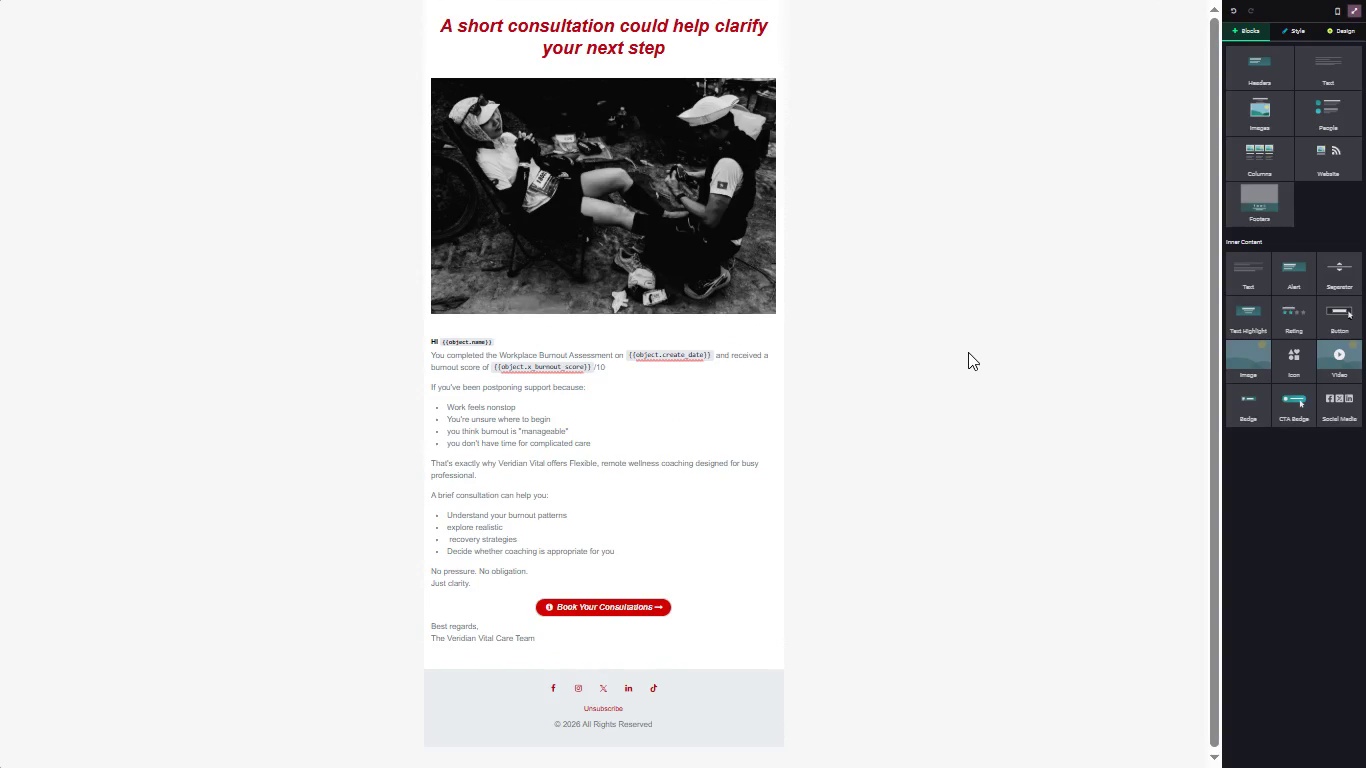 
wait(6.17)
 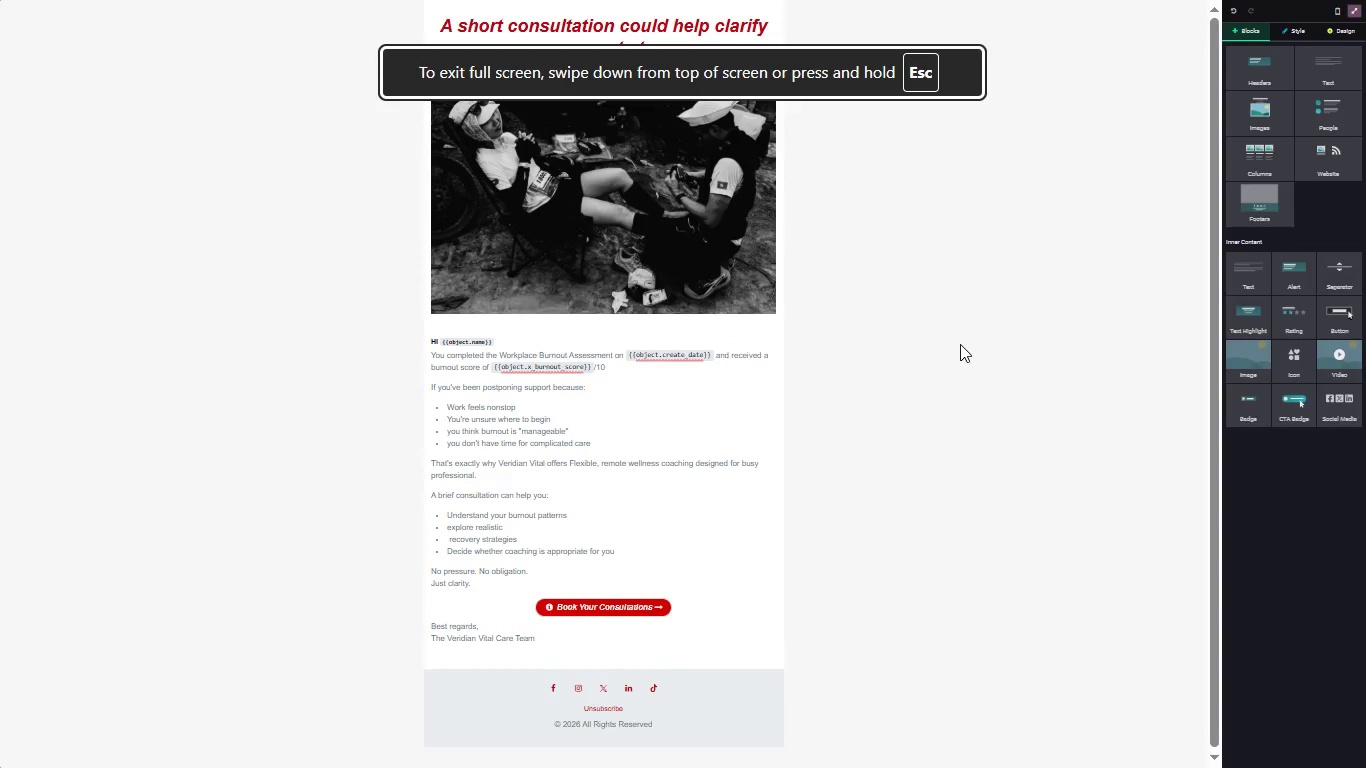 
key(Meta+PrintScreen)
 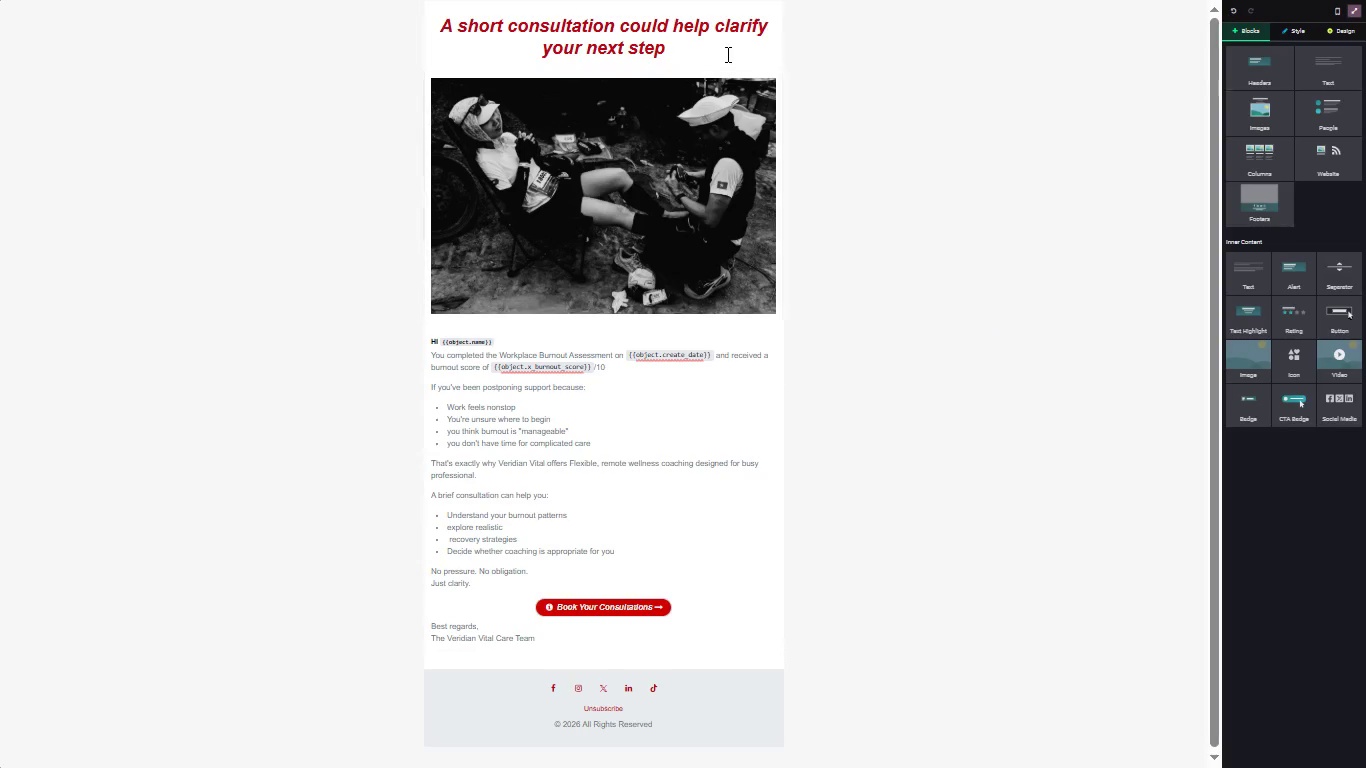 
key(Escape)
 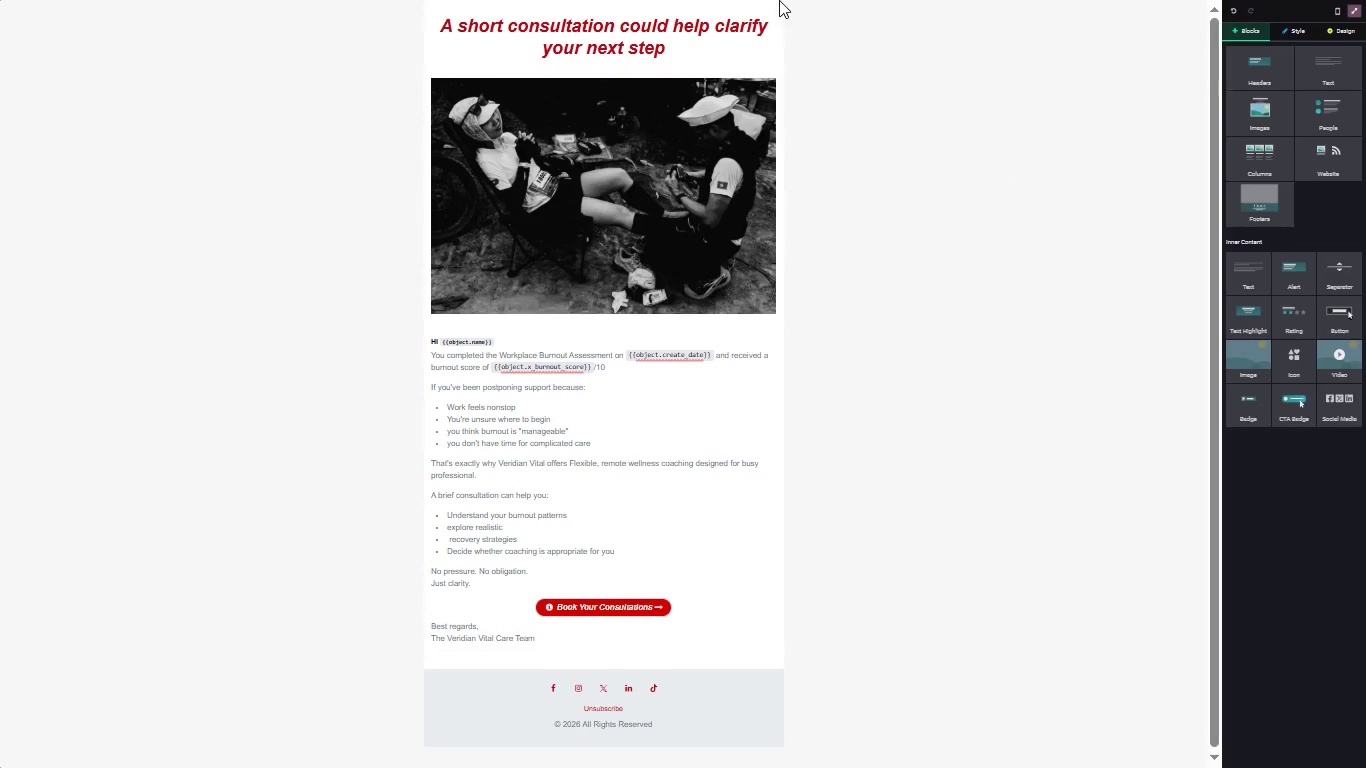 
left_click([1289, 18])
 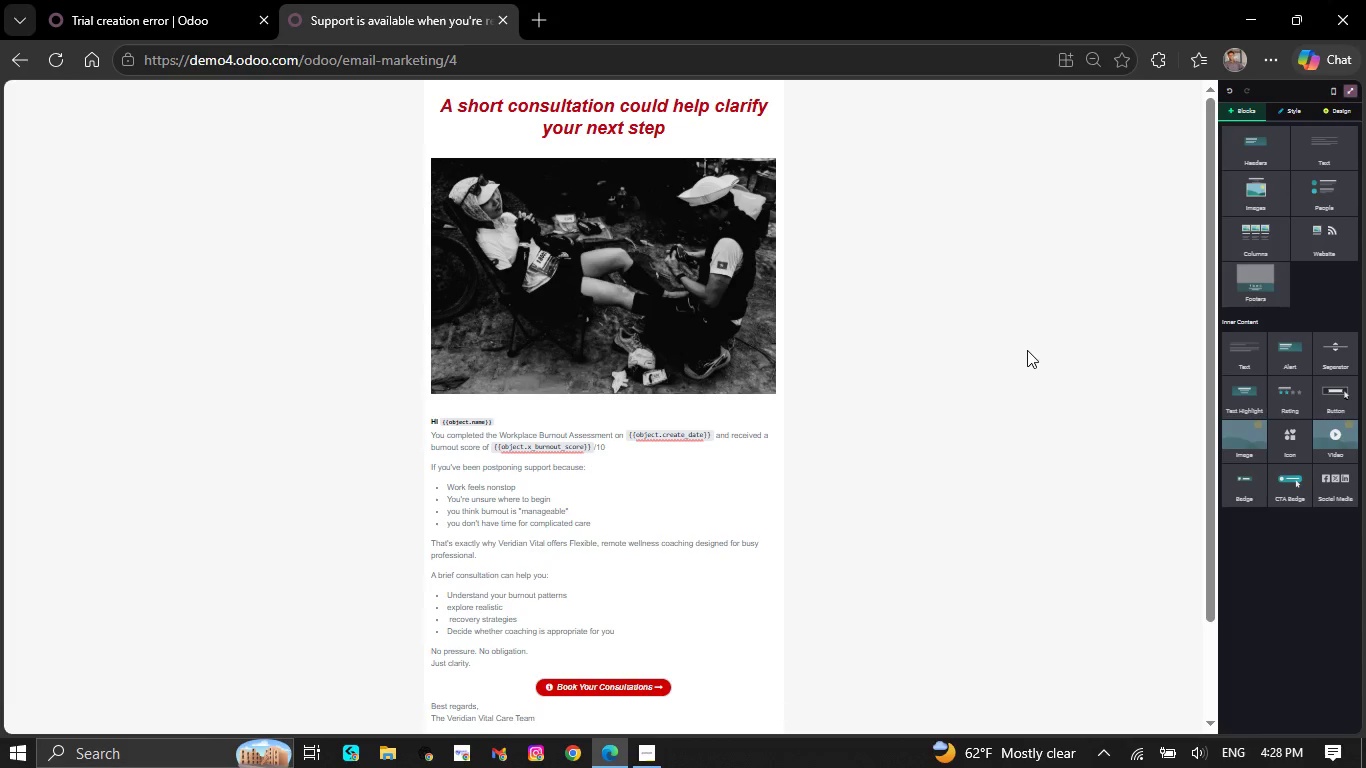 
key(Control+Equal)
 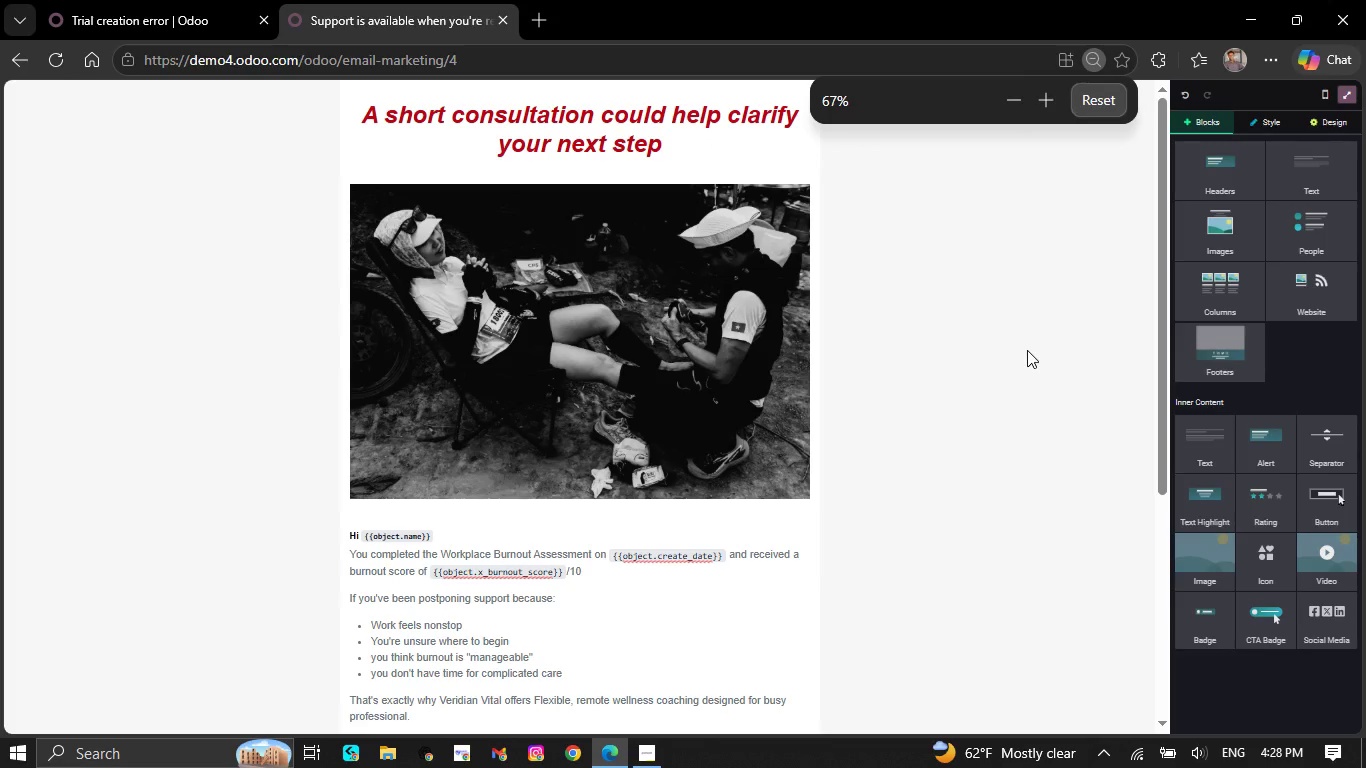 
key(Control+Equal)
 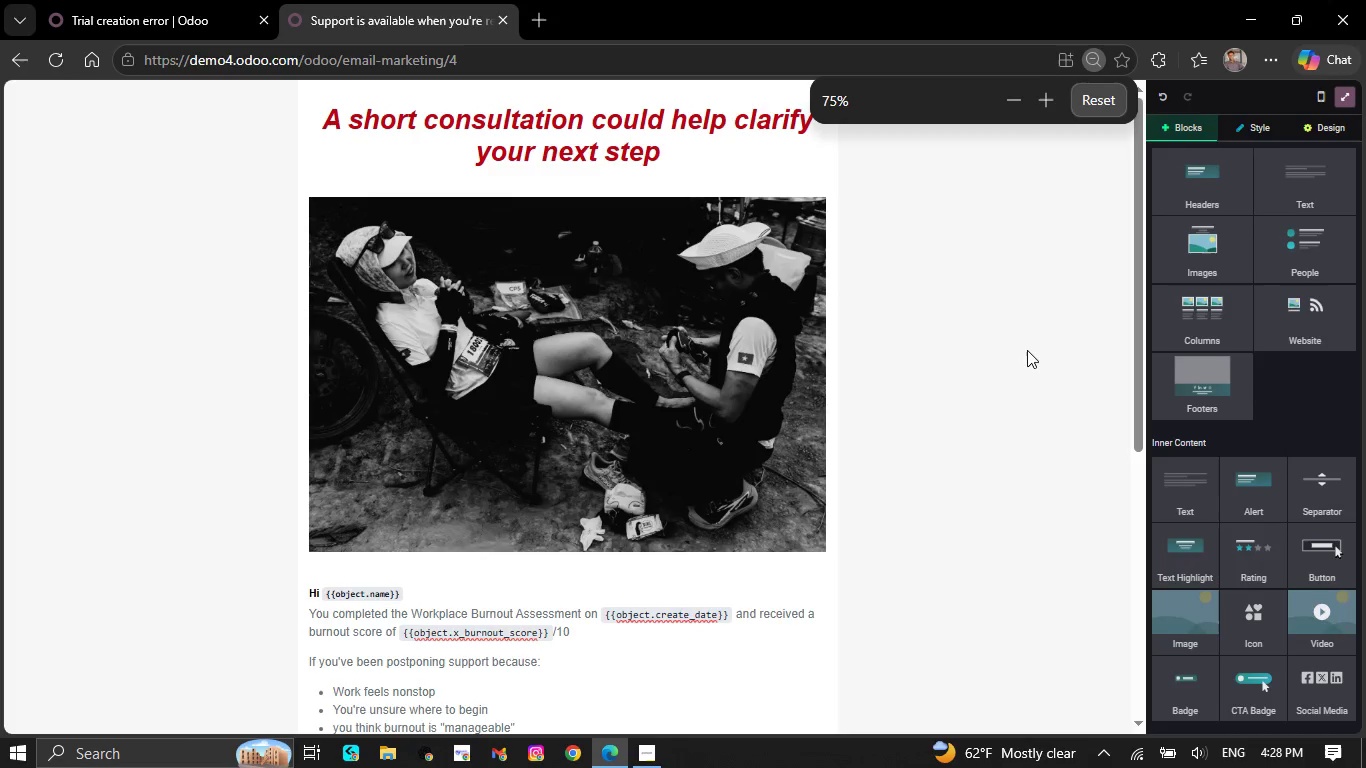 
key(Control+Equal)
 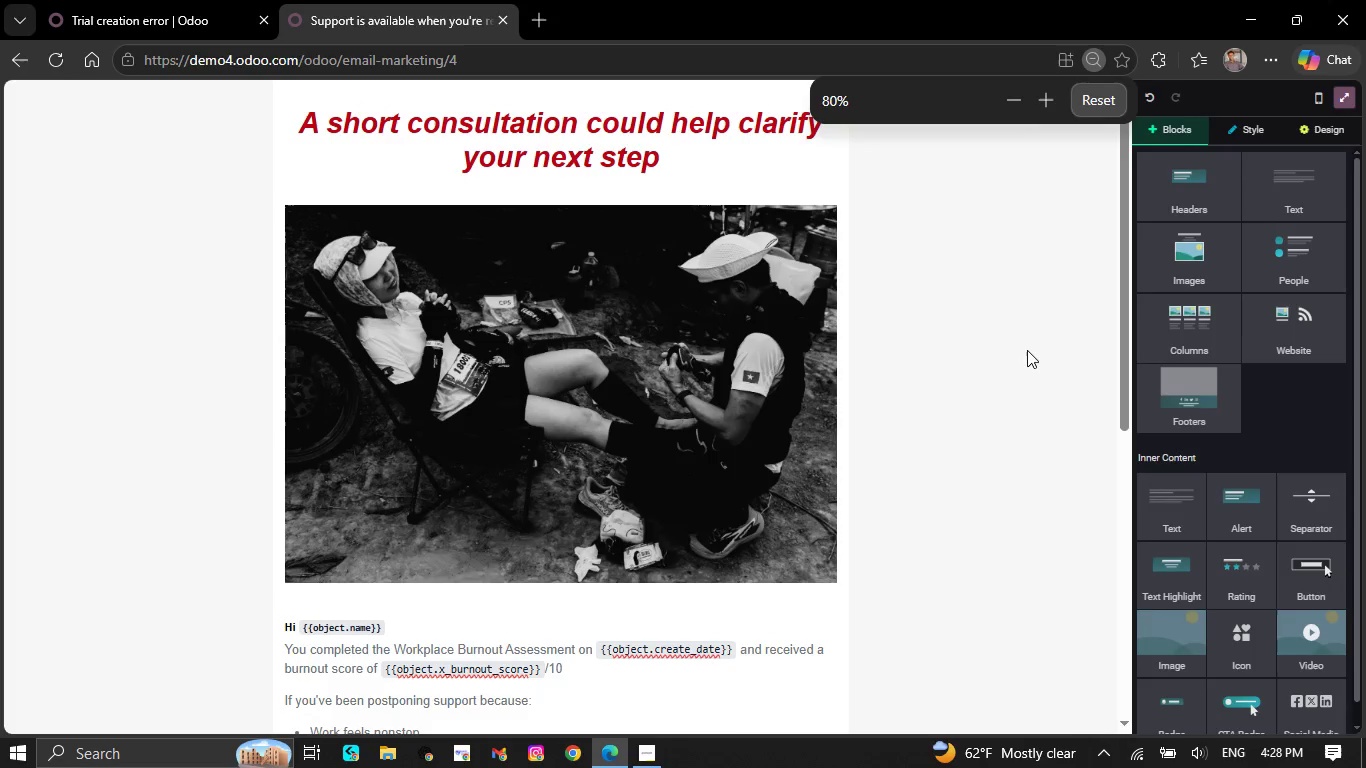 
key(Control+Equal)
 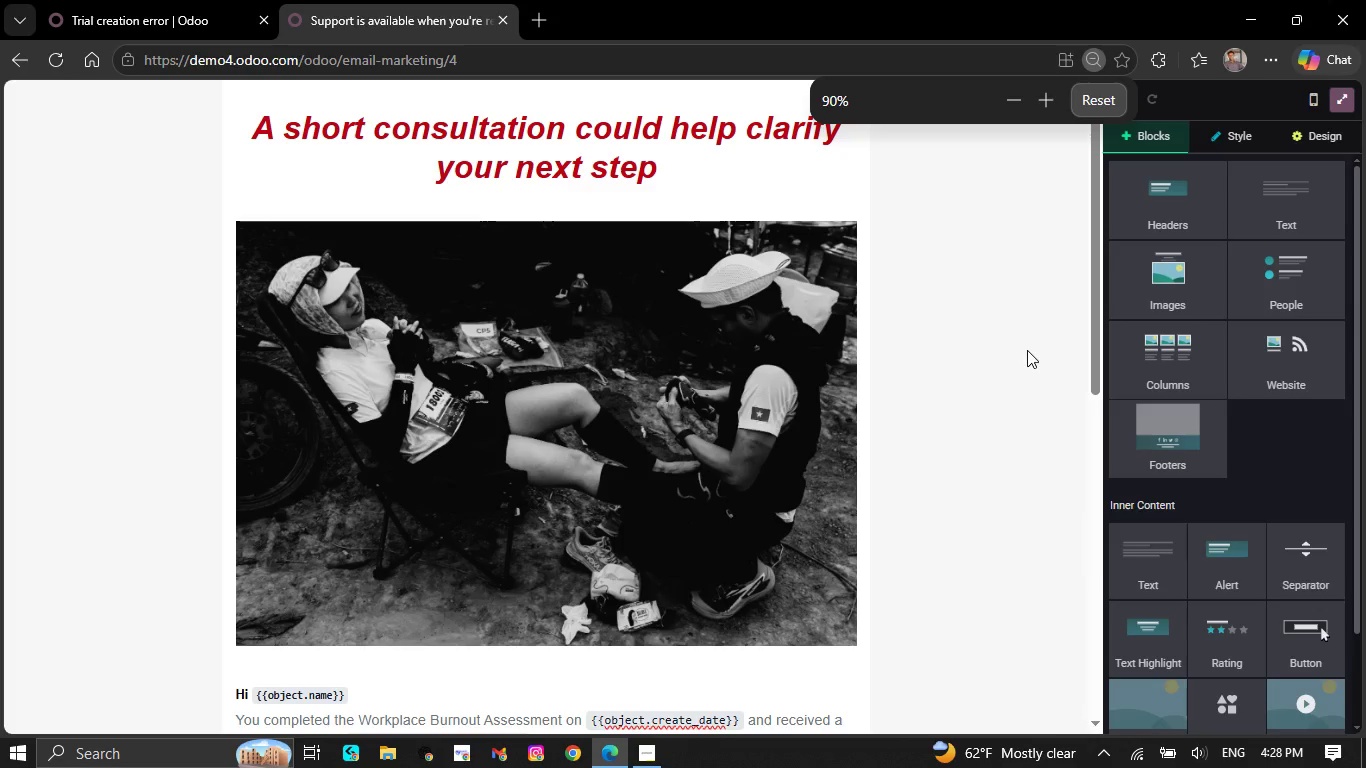 
key(Control+Equal)
 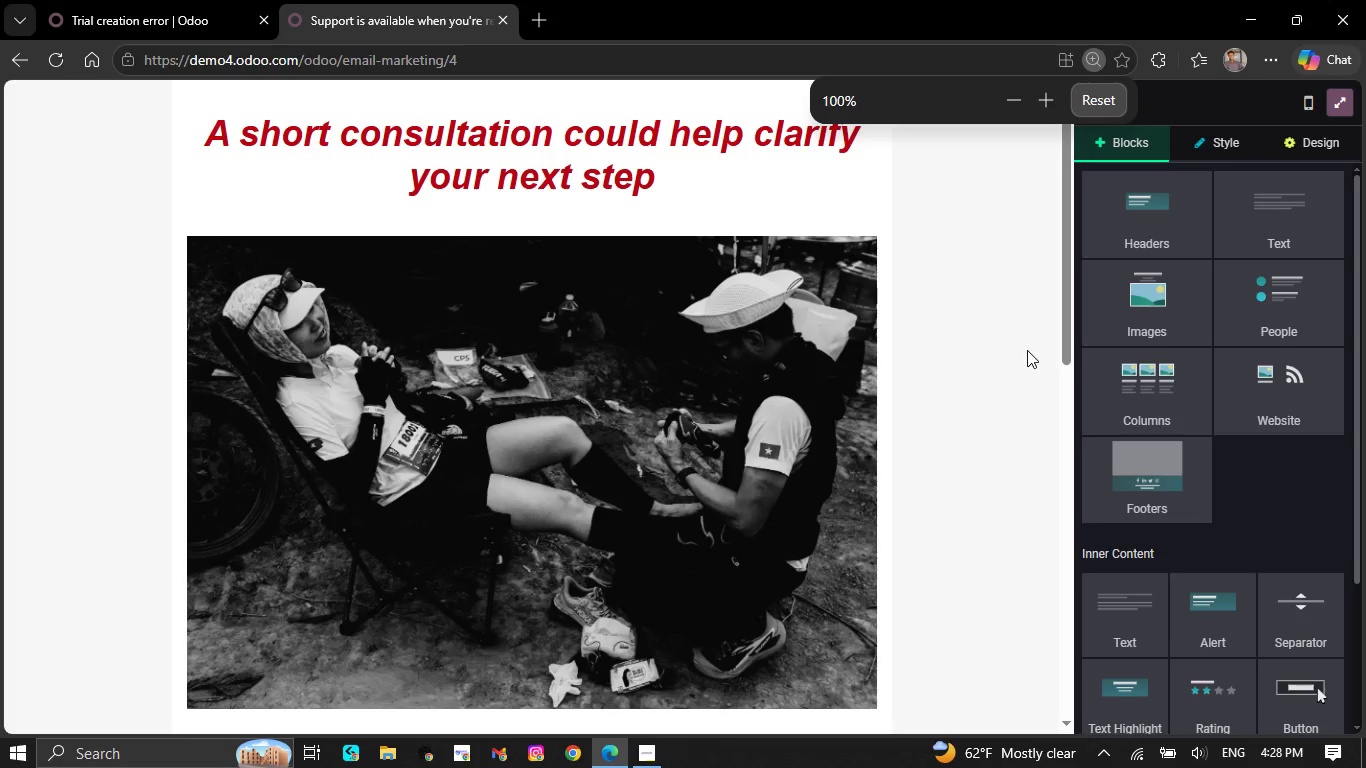 
key(Control+Equal)
 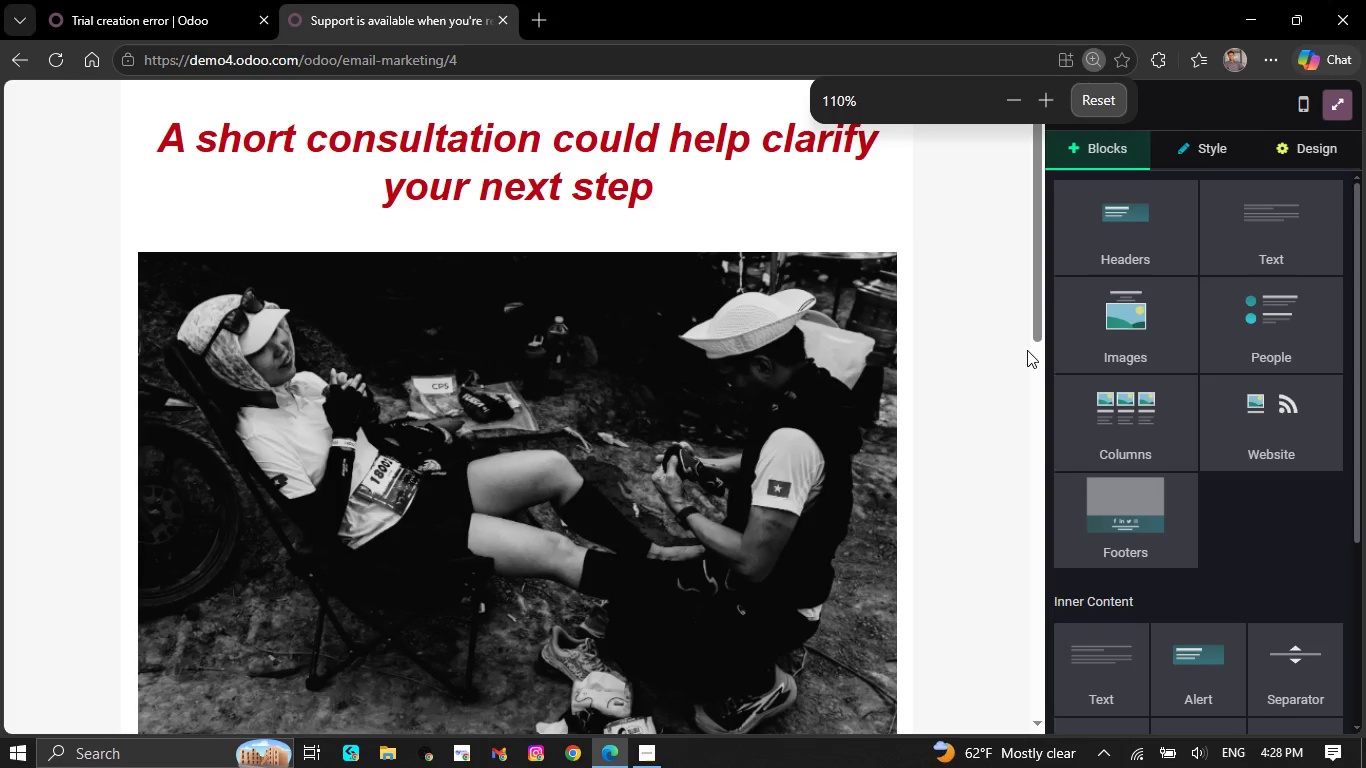 
key(Control+Equal)
 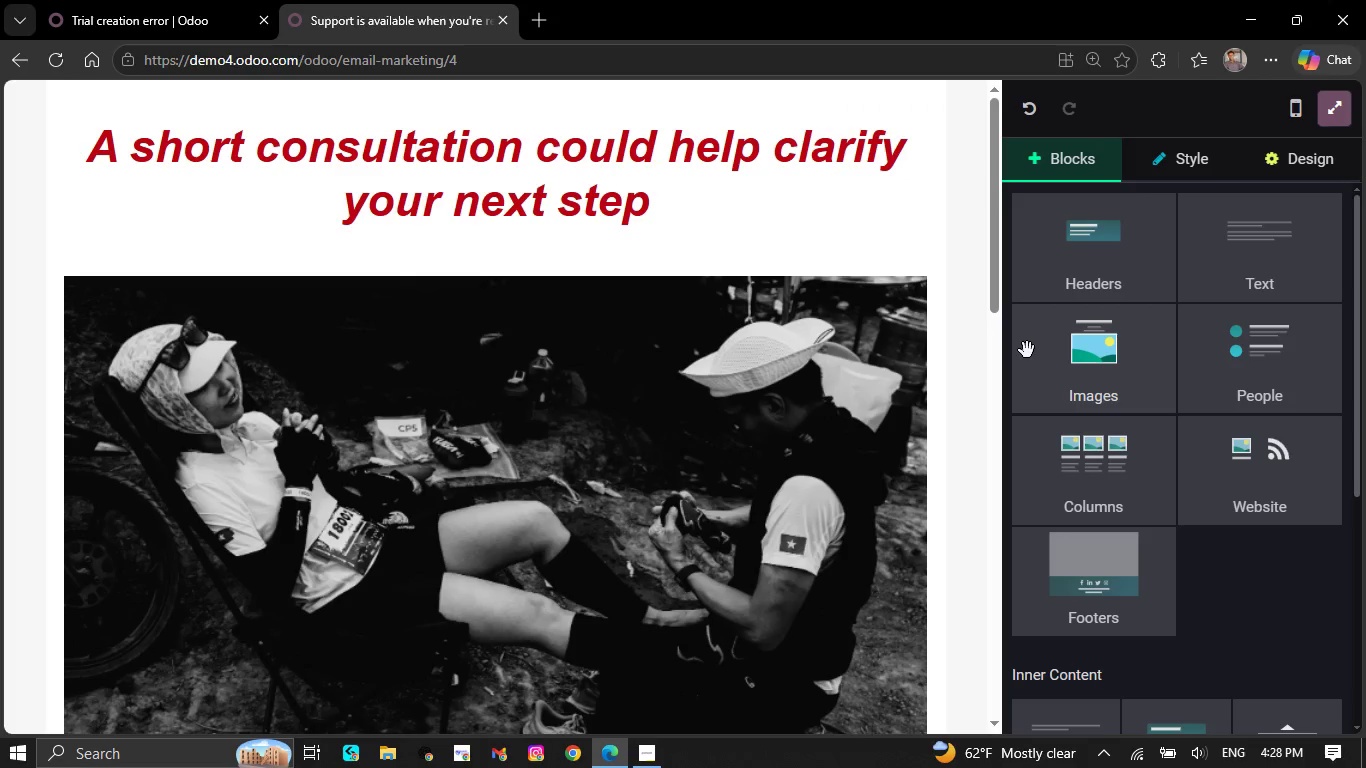 
key(Control+Equal)
 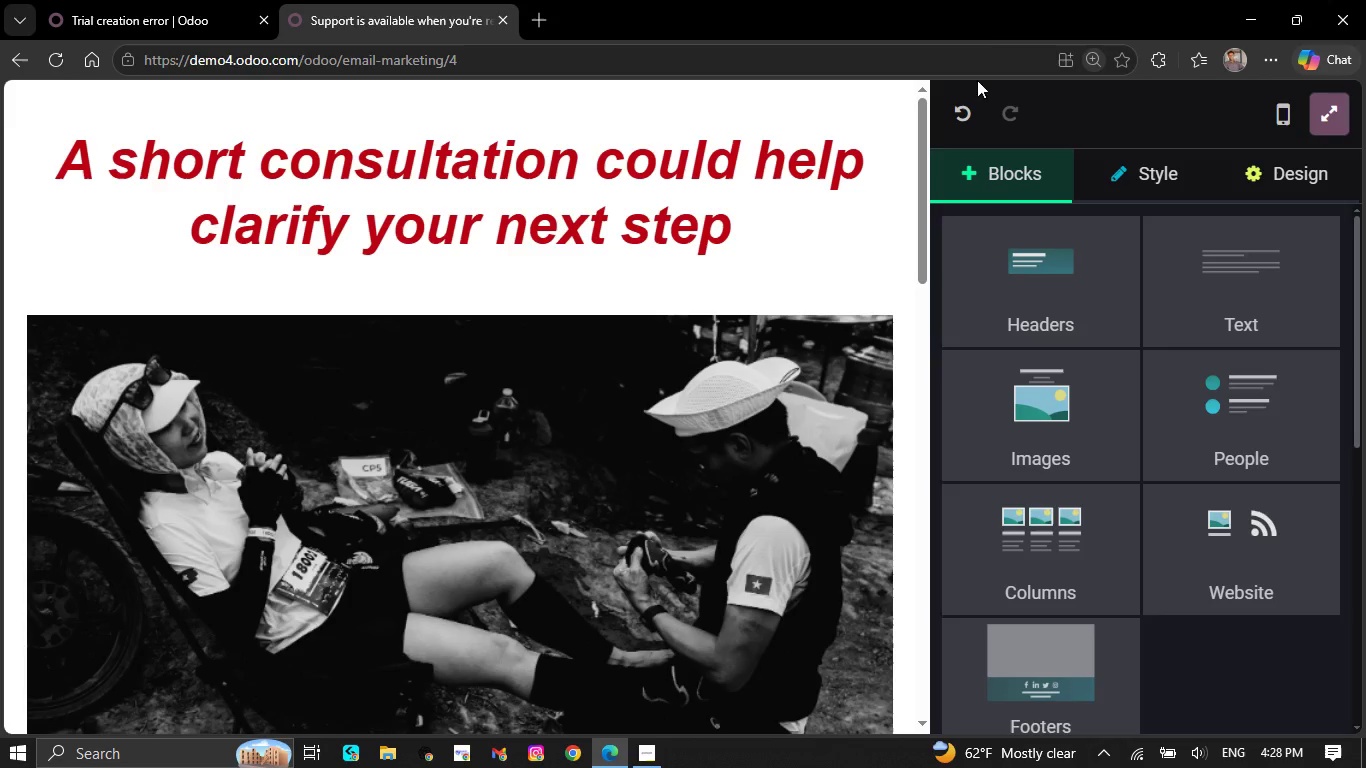 
key(Control+Minus)
 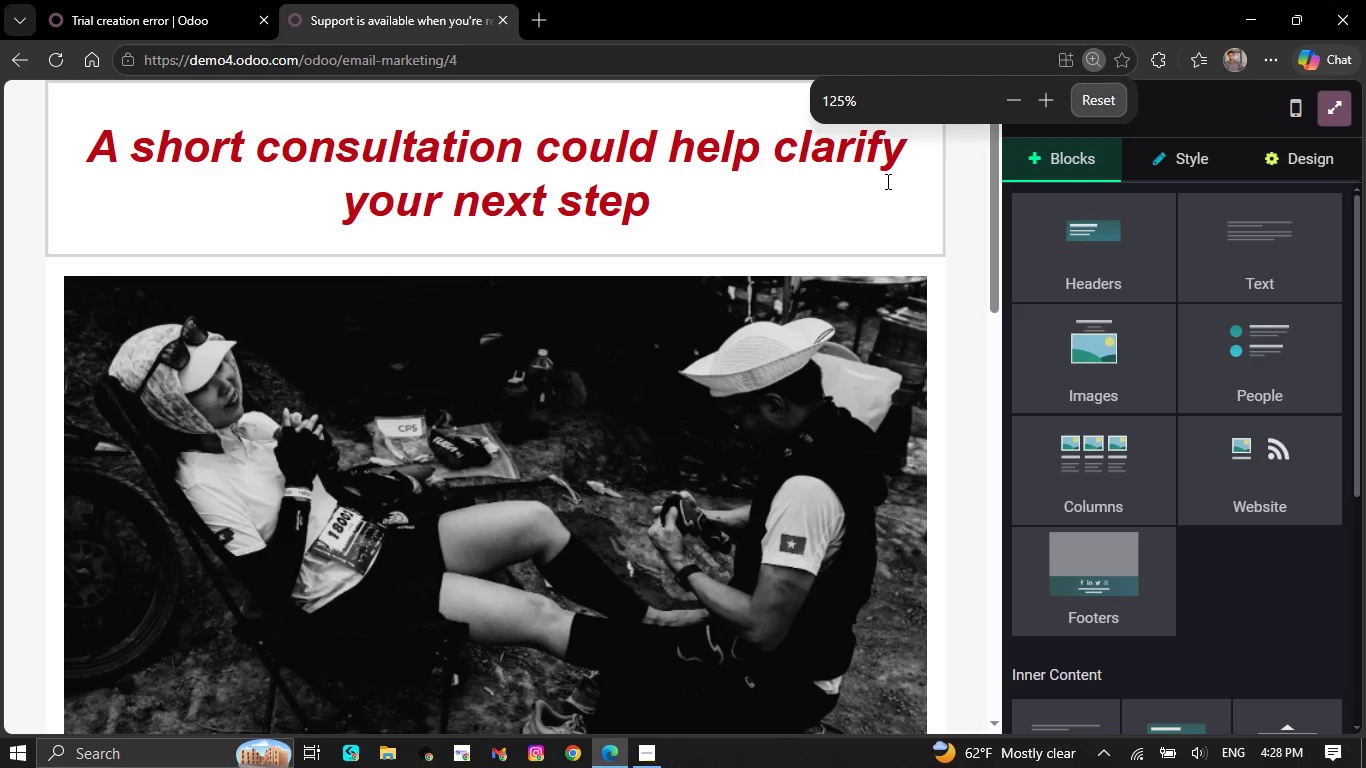 
key(Control+Minus)
 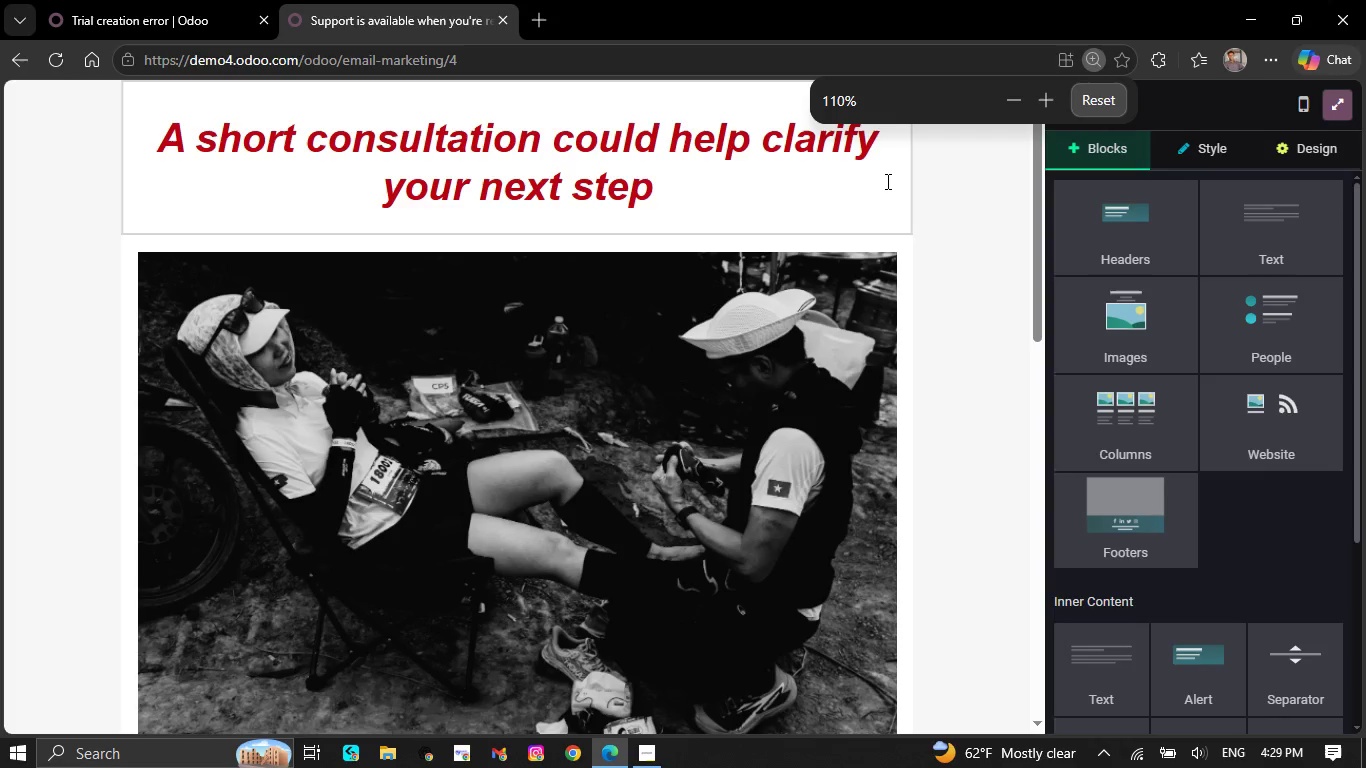 
key(Control+Minus)
 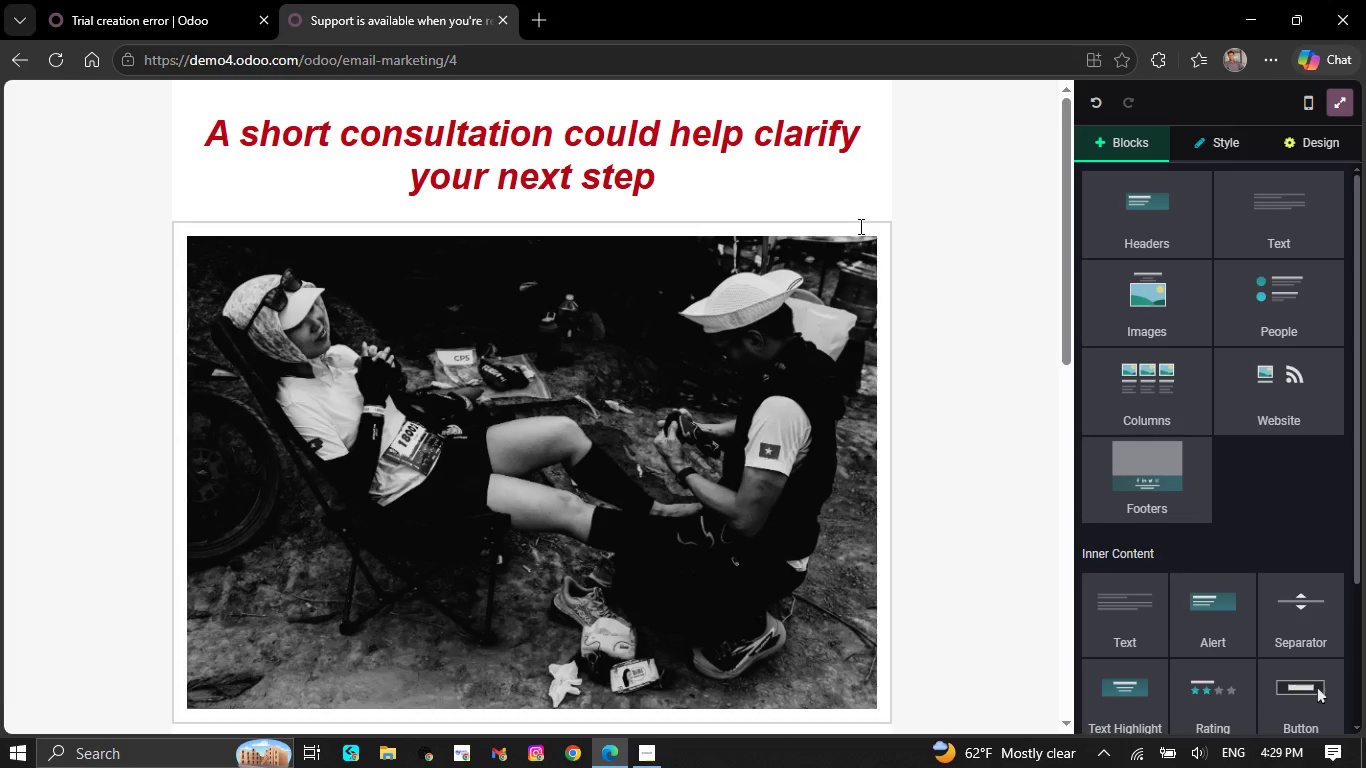 
key(Meta+G)
 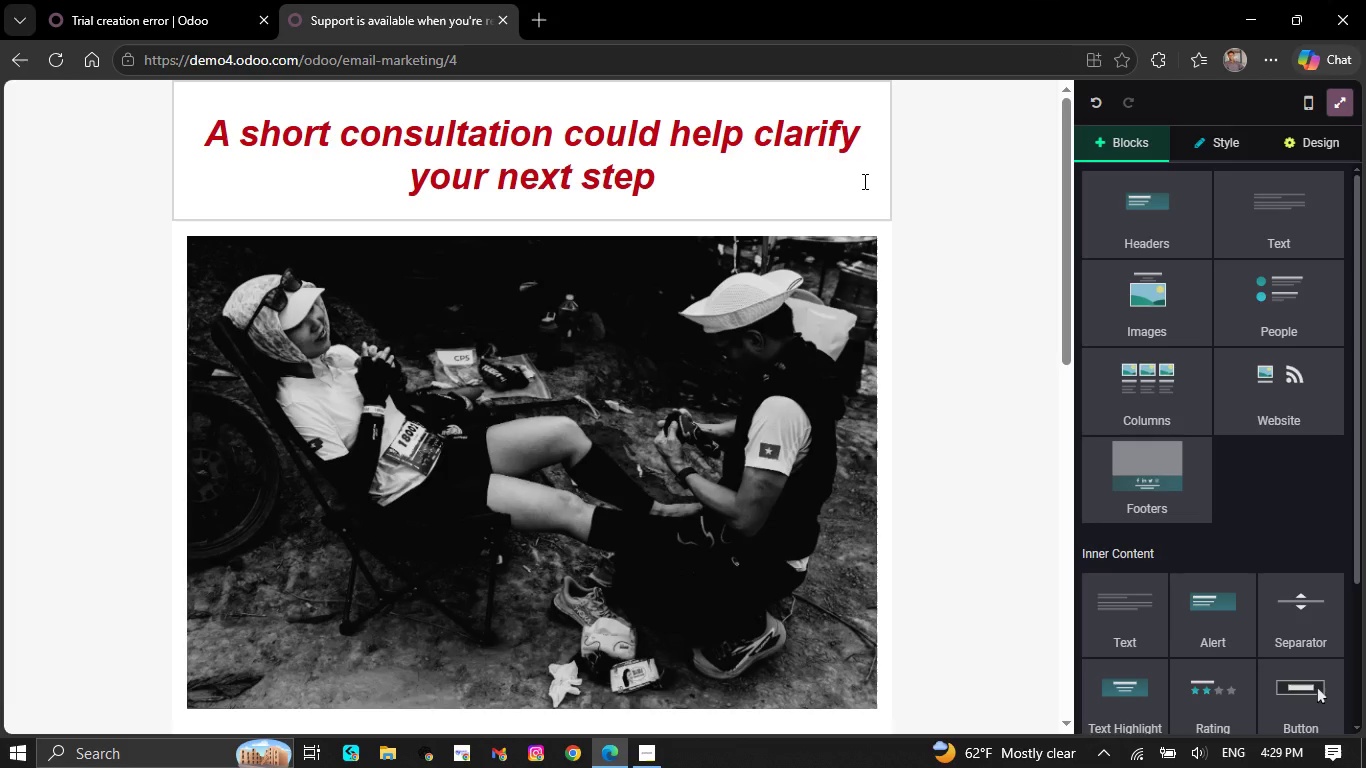 
scroll: coordinate [873, 301], scroll_direction: down, amount: 4.0
 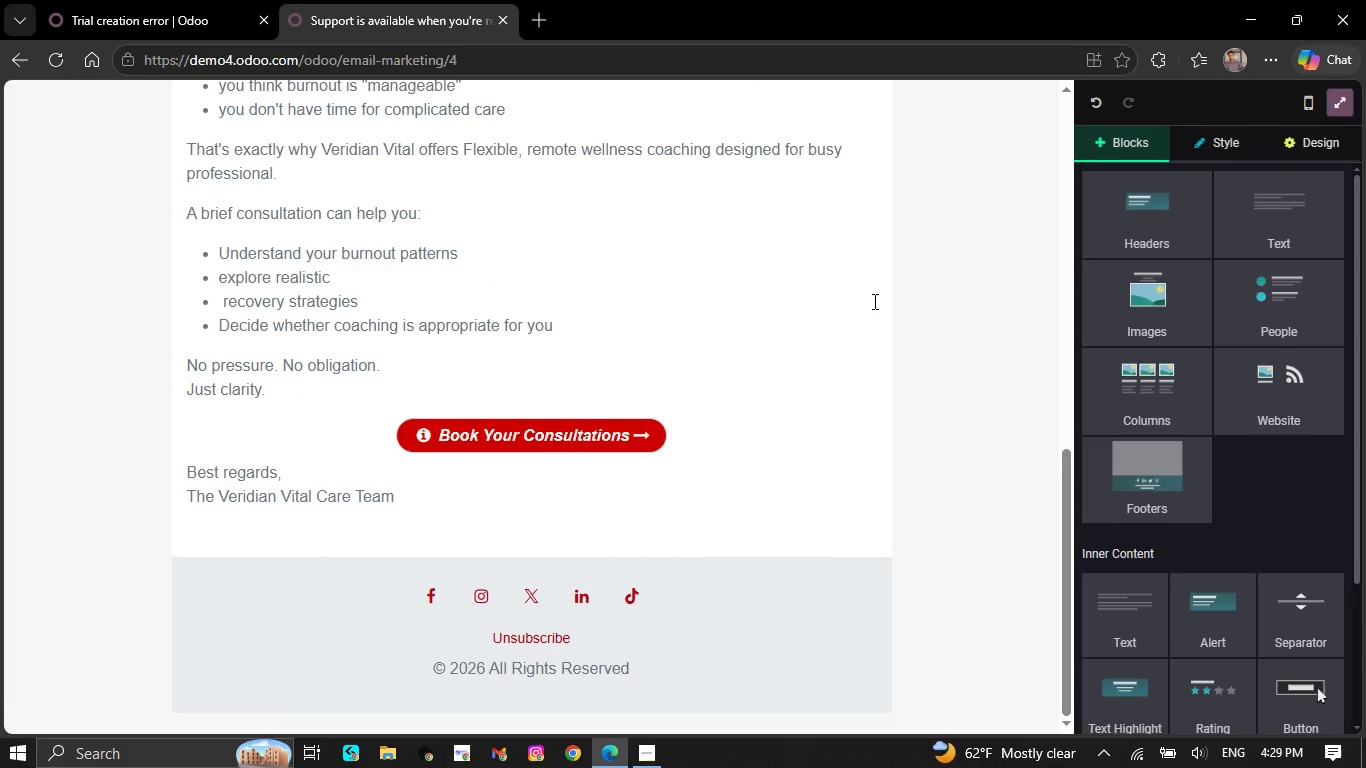 
scroll: coordinate [873, 301], scroll_direction: up, amount: 1.0
 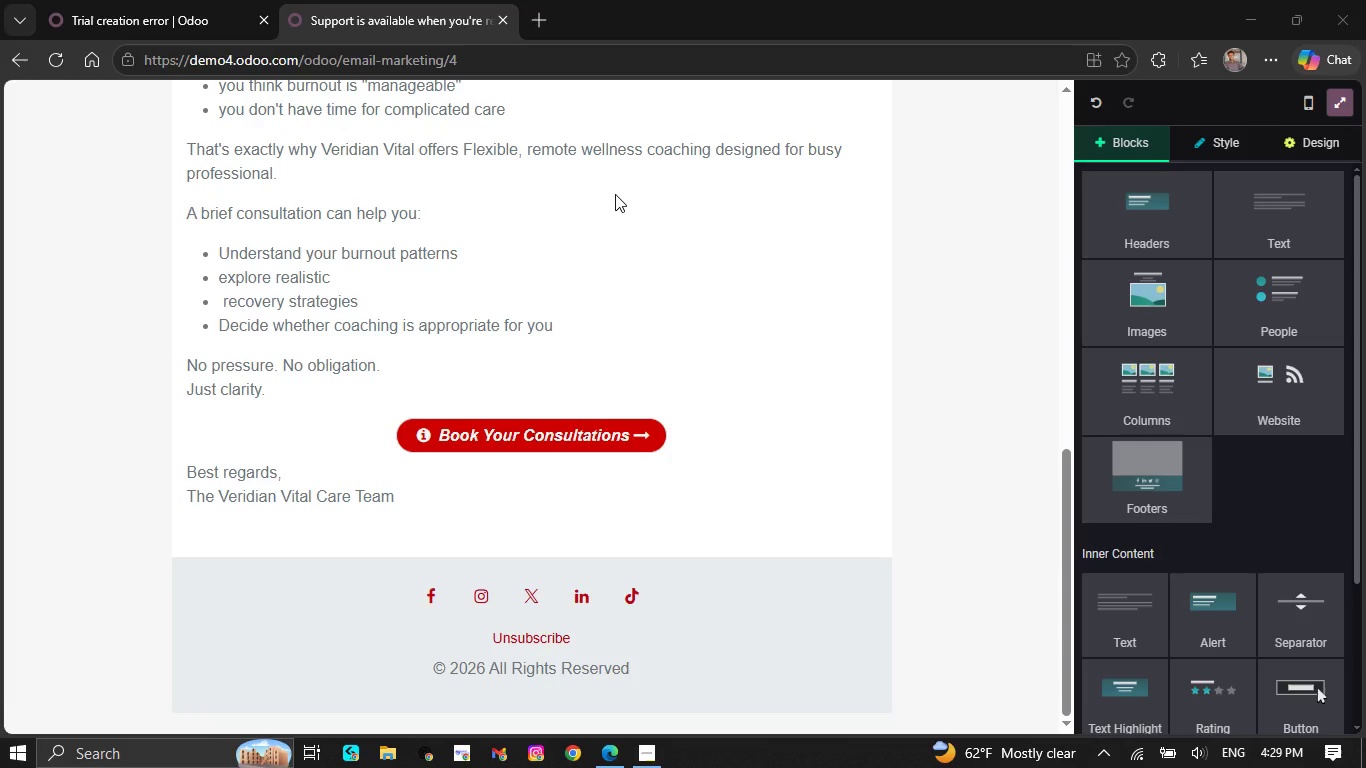 
wait(9.04)
 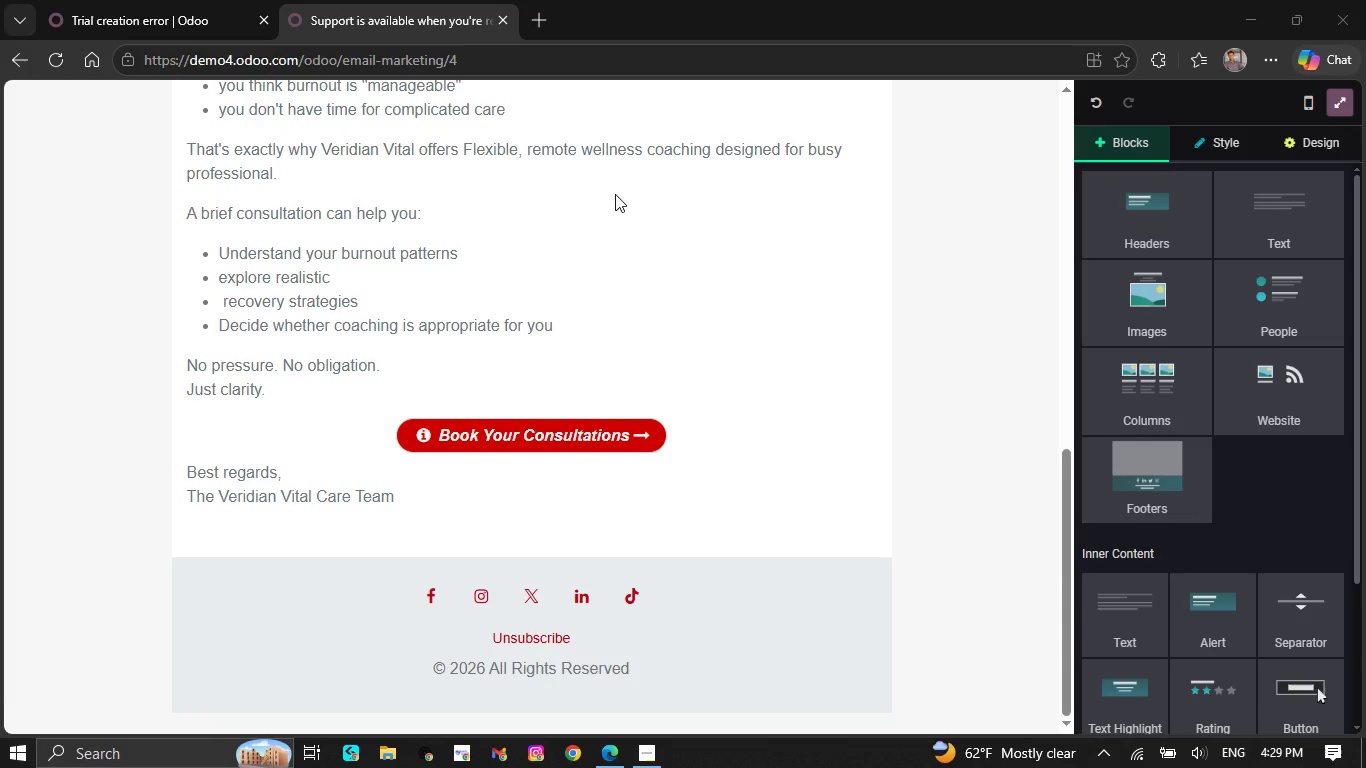 
left_click([458, 171])
 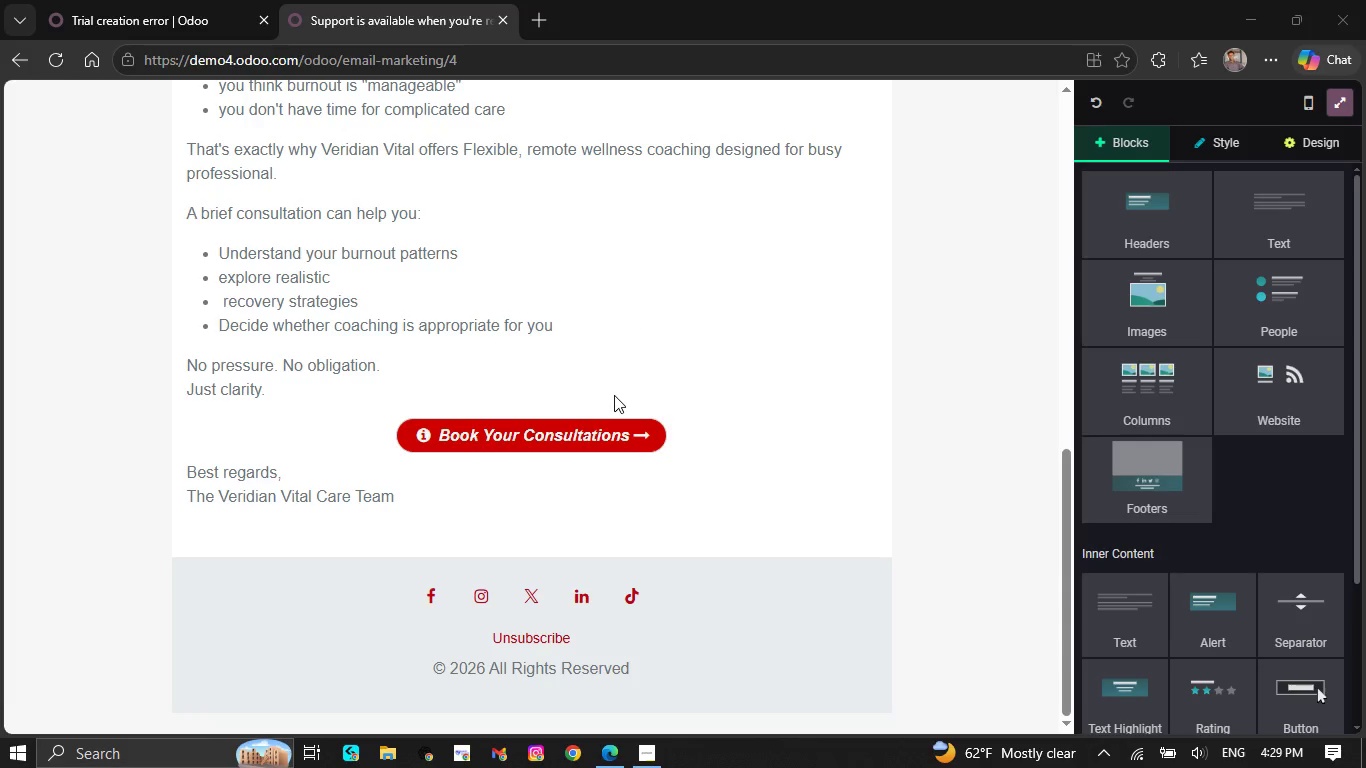 
left_click([612, 429])
 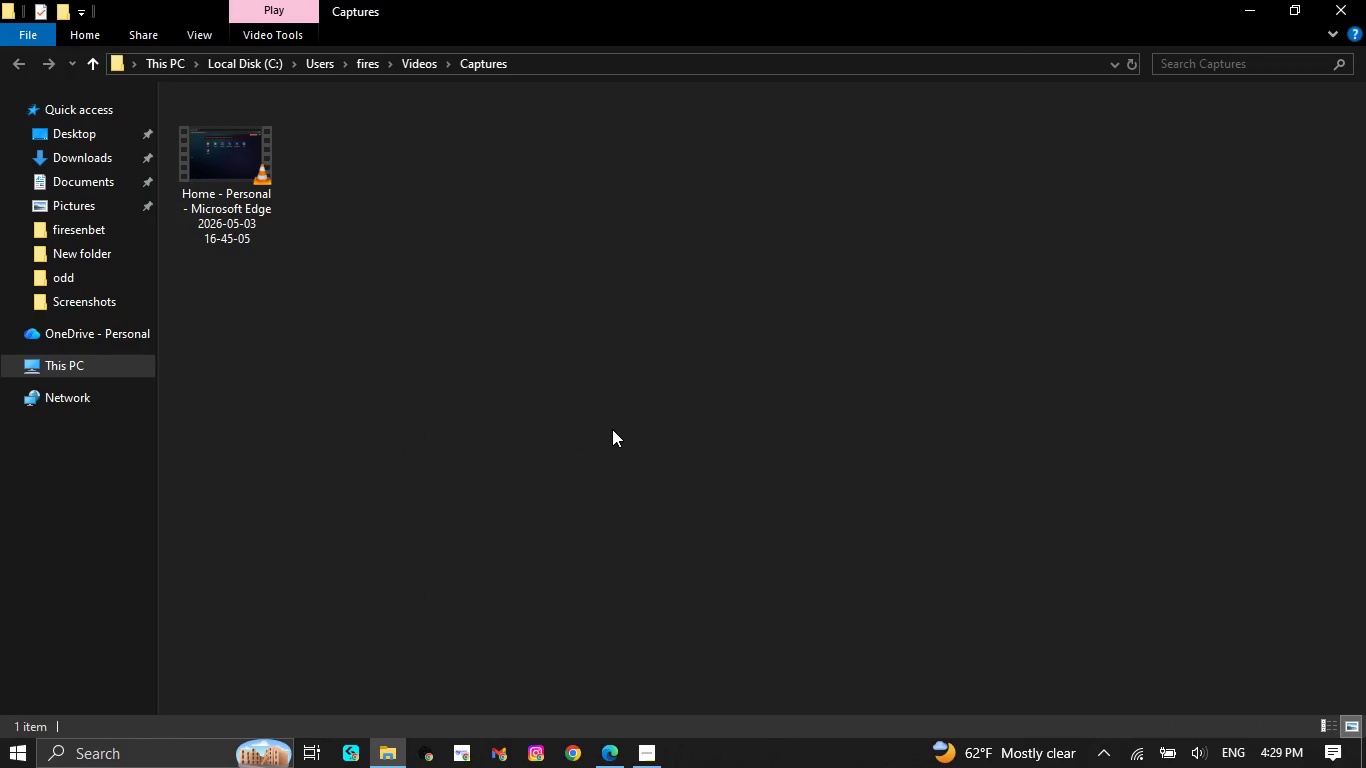 
left_click([263, 155])
 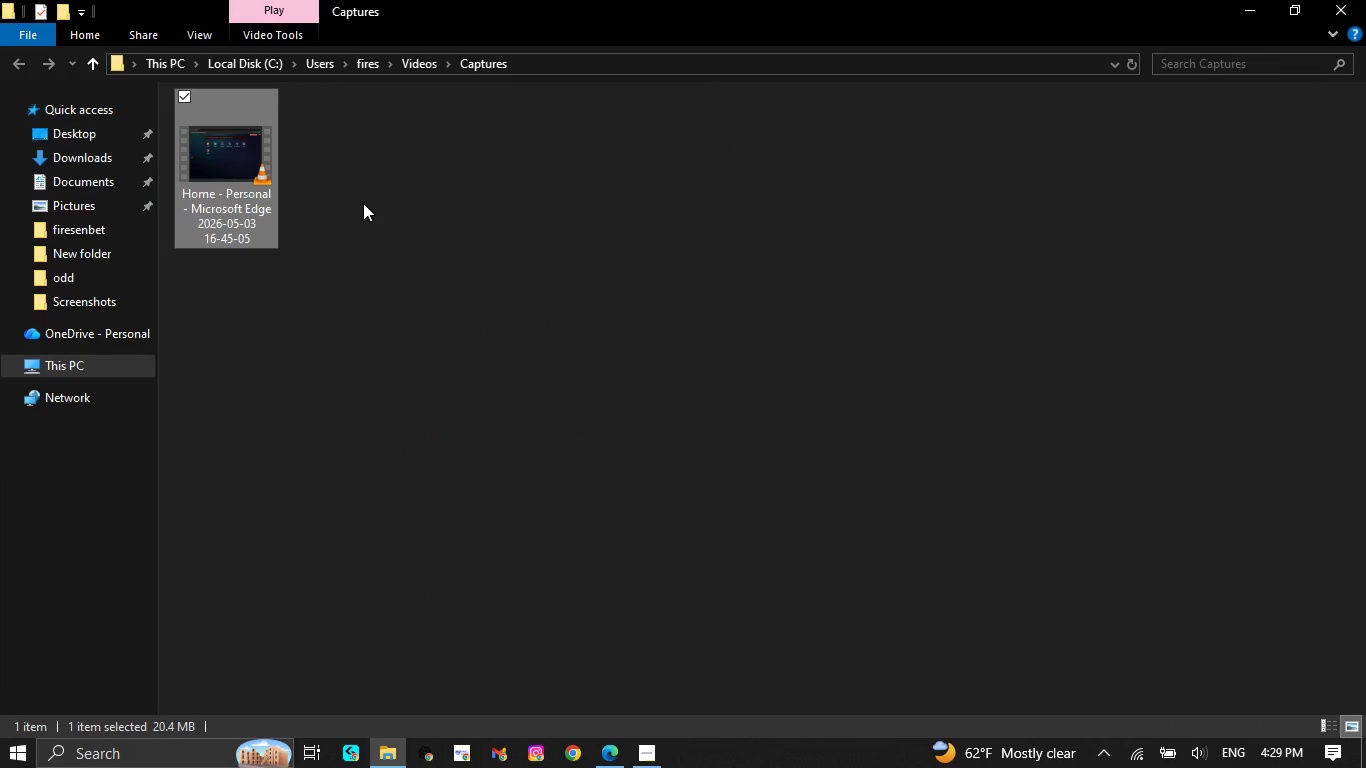 
key(Shift+Backspace)
 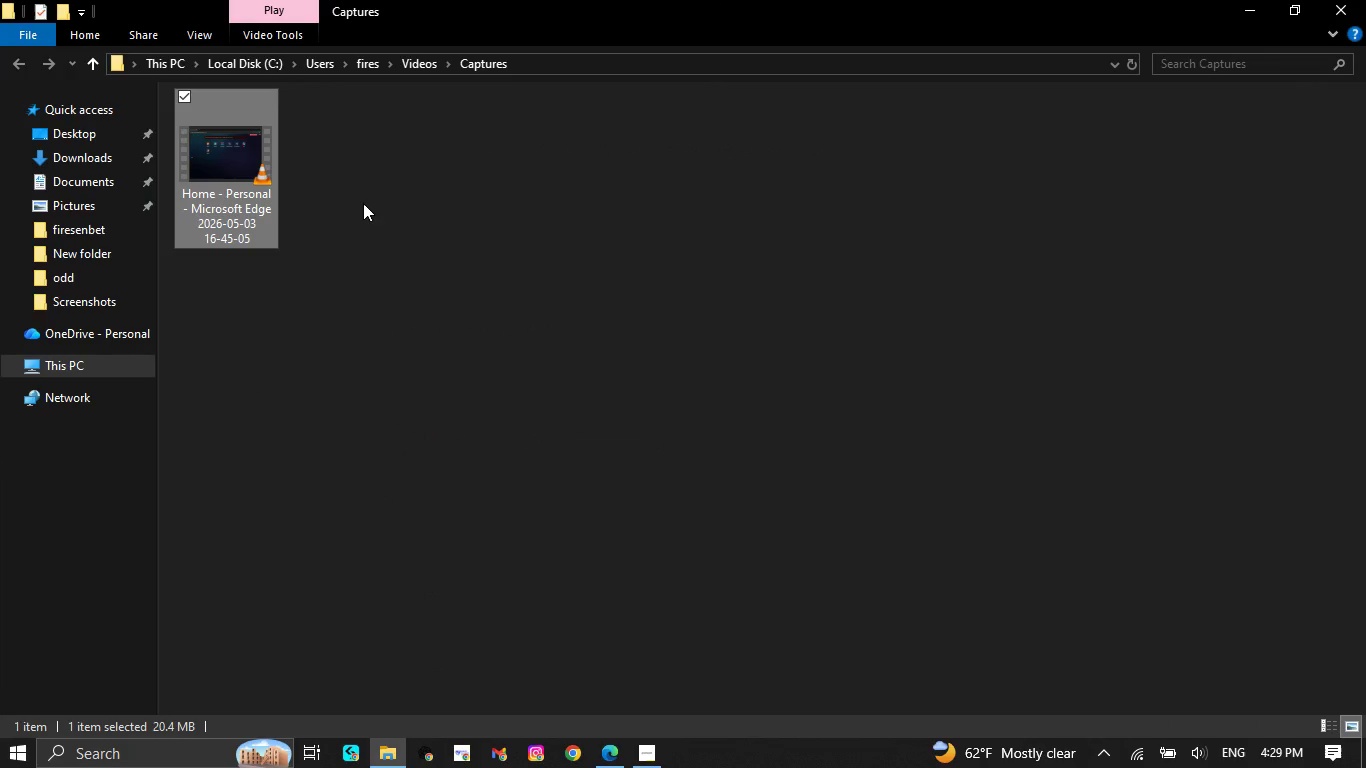 
key(Shift+Delete)
 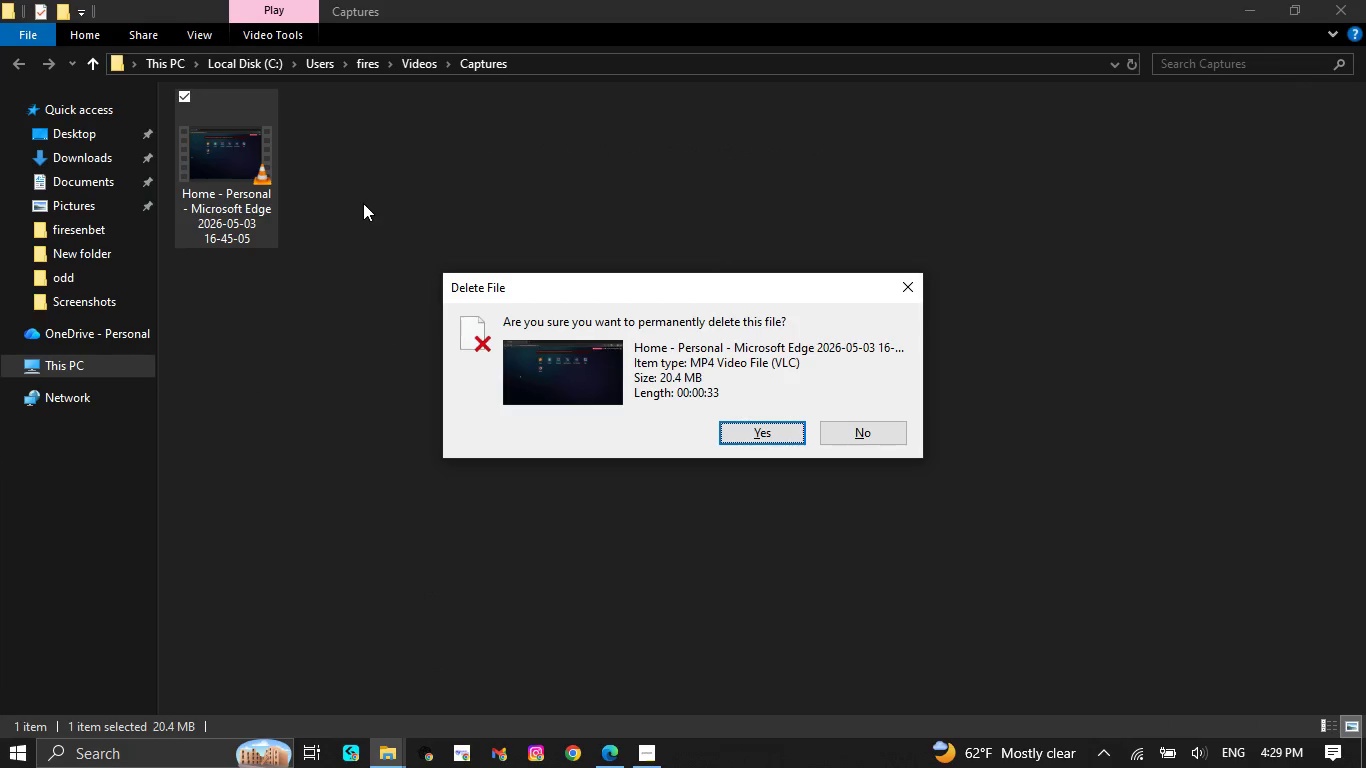 
key(NumpadEnter)
 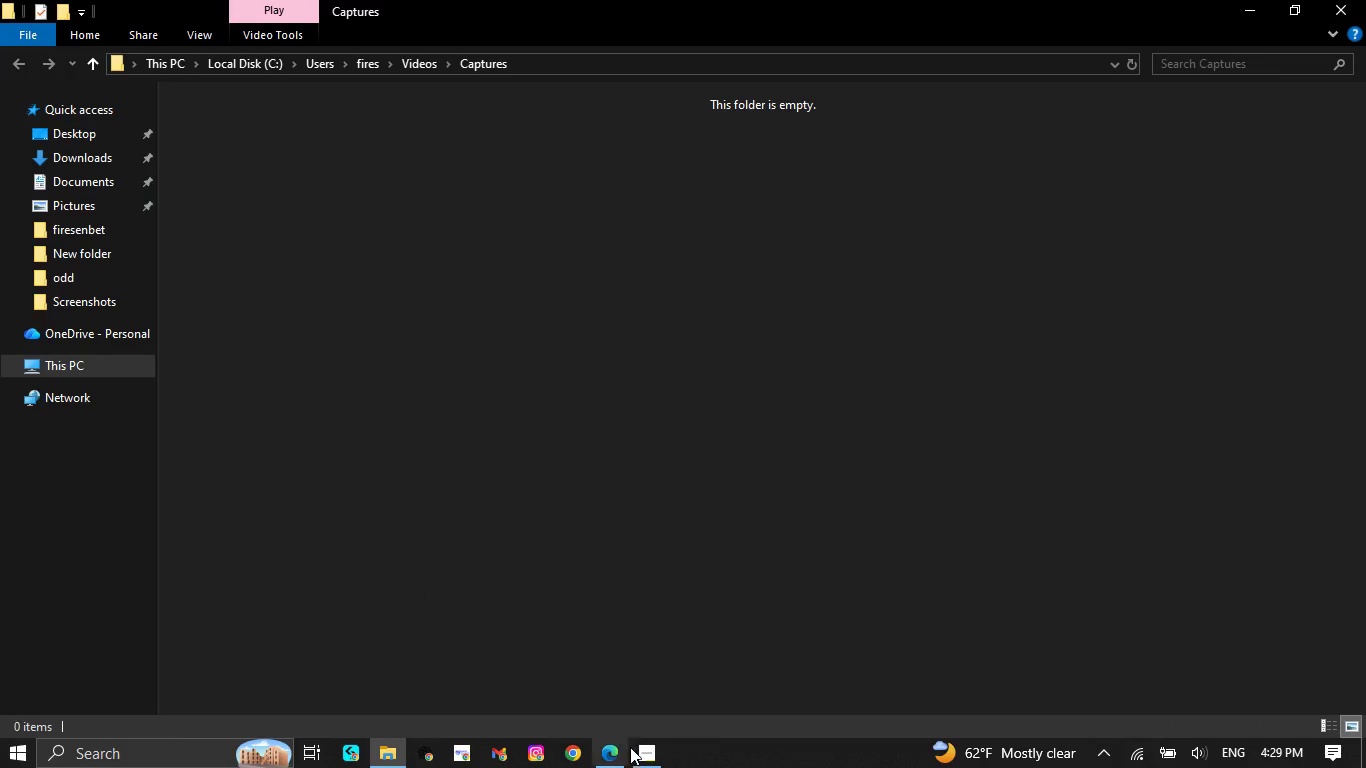 
left_click([624, 755])
 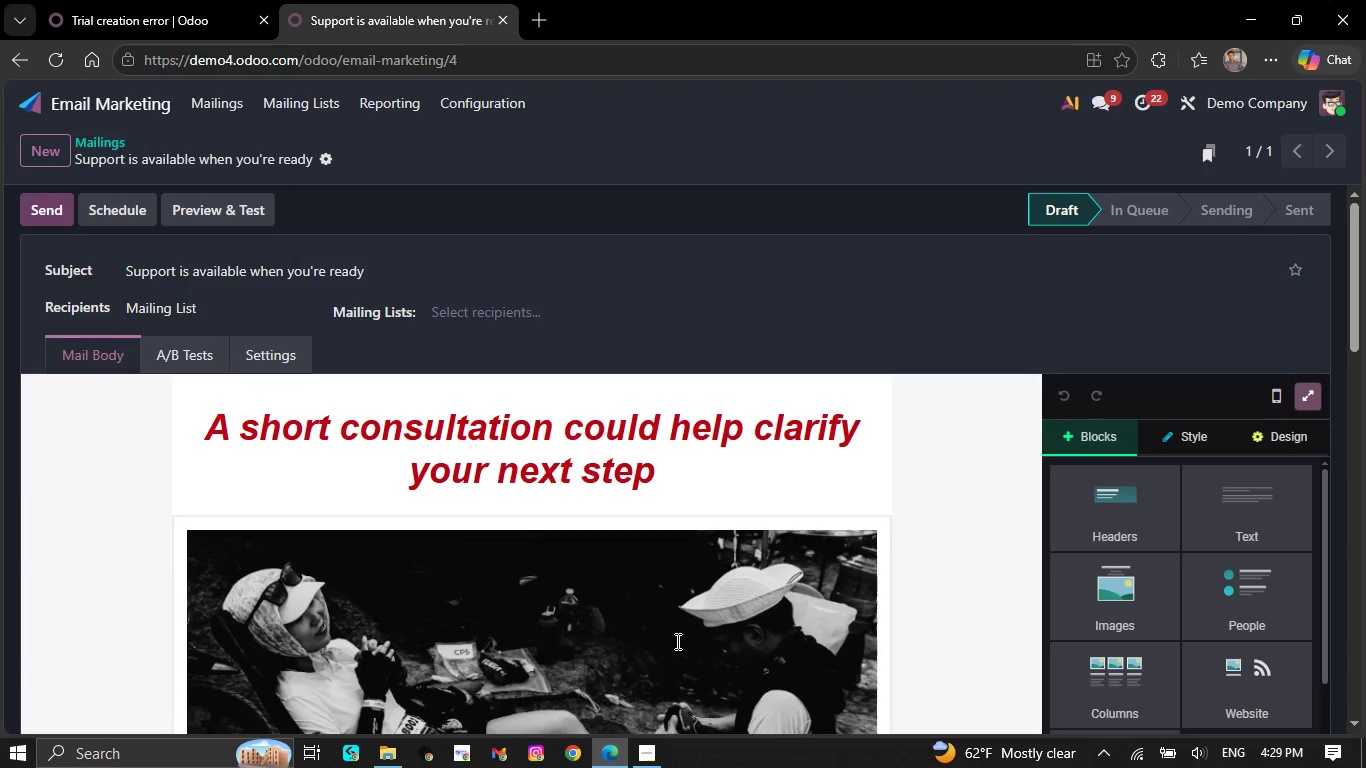 
scroll: coordinate [692, 606], scroll_direction: down, amount: 3.0
 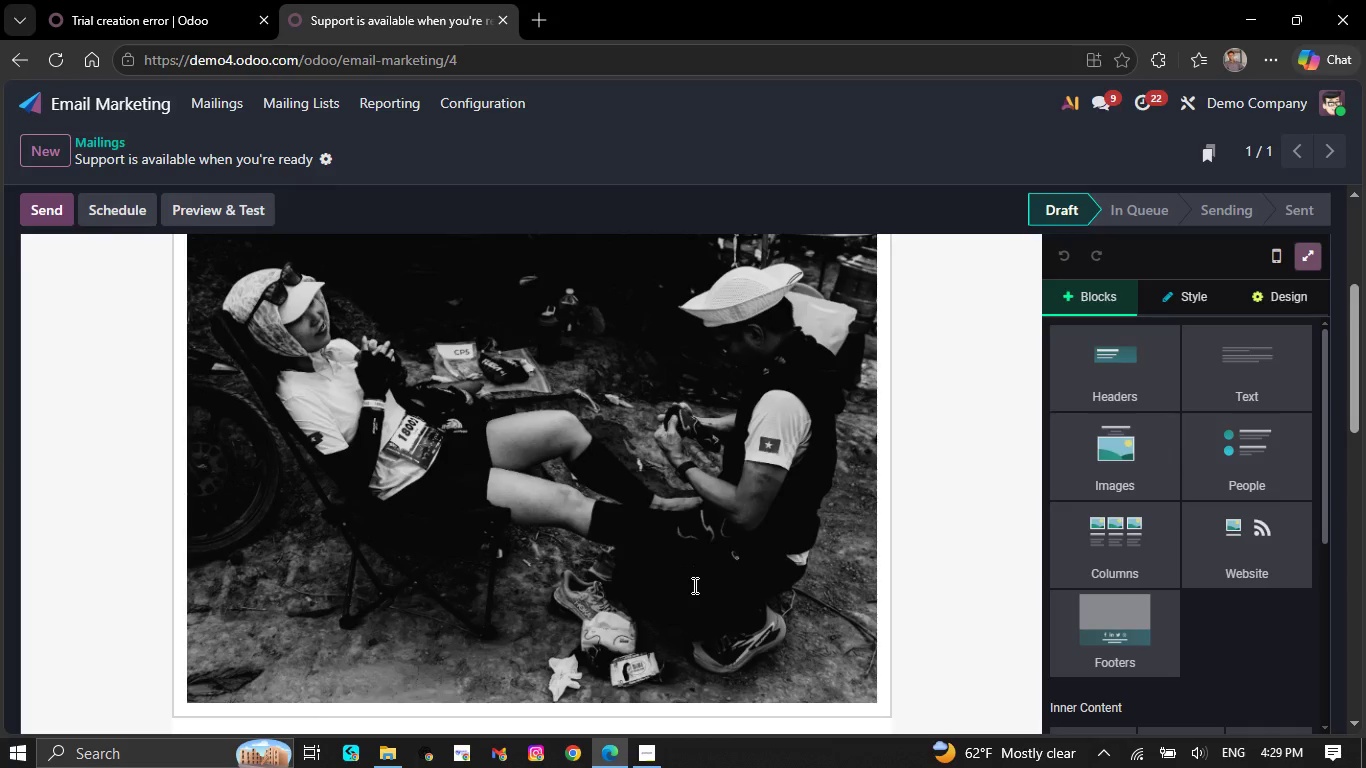 
key(Meta+G)
 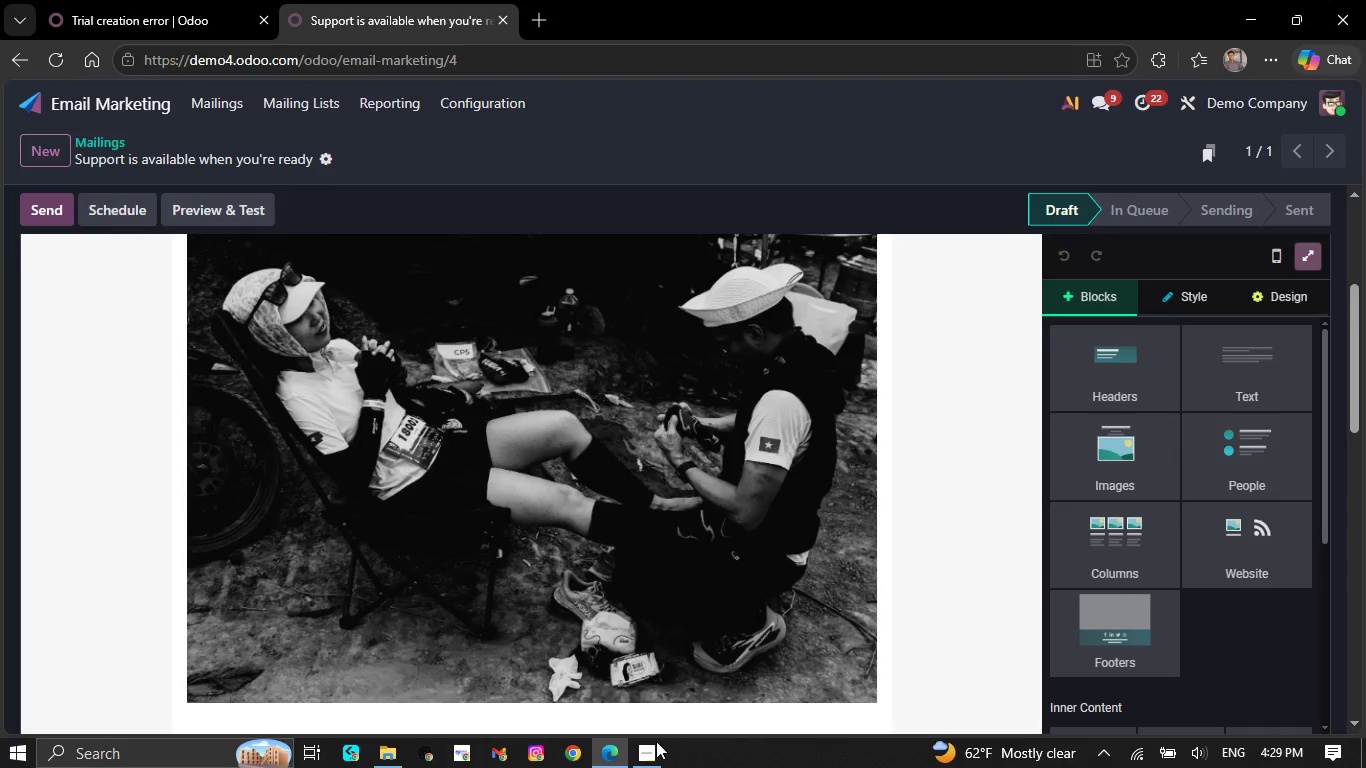 
left_click([650, 742])
 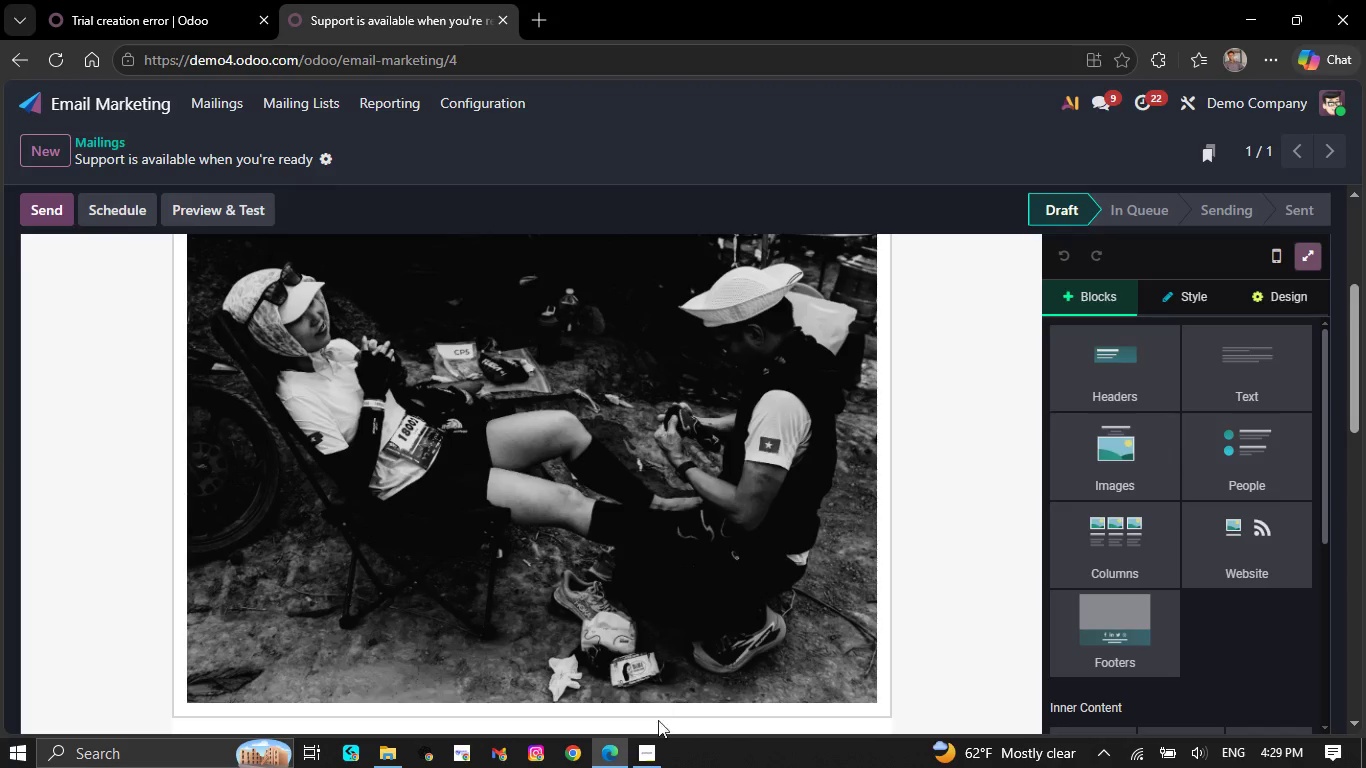 
left_click([654, 758])